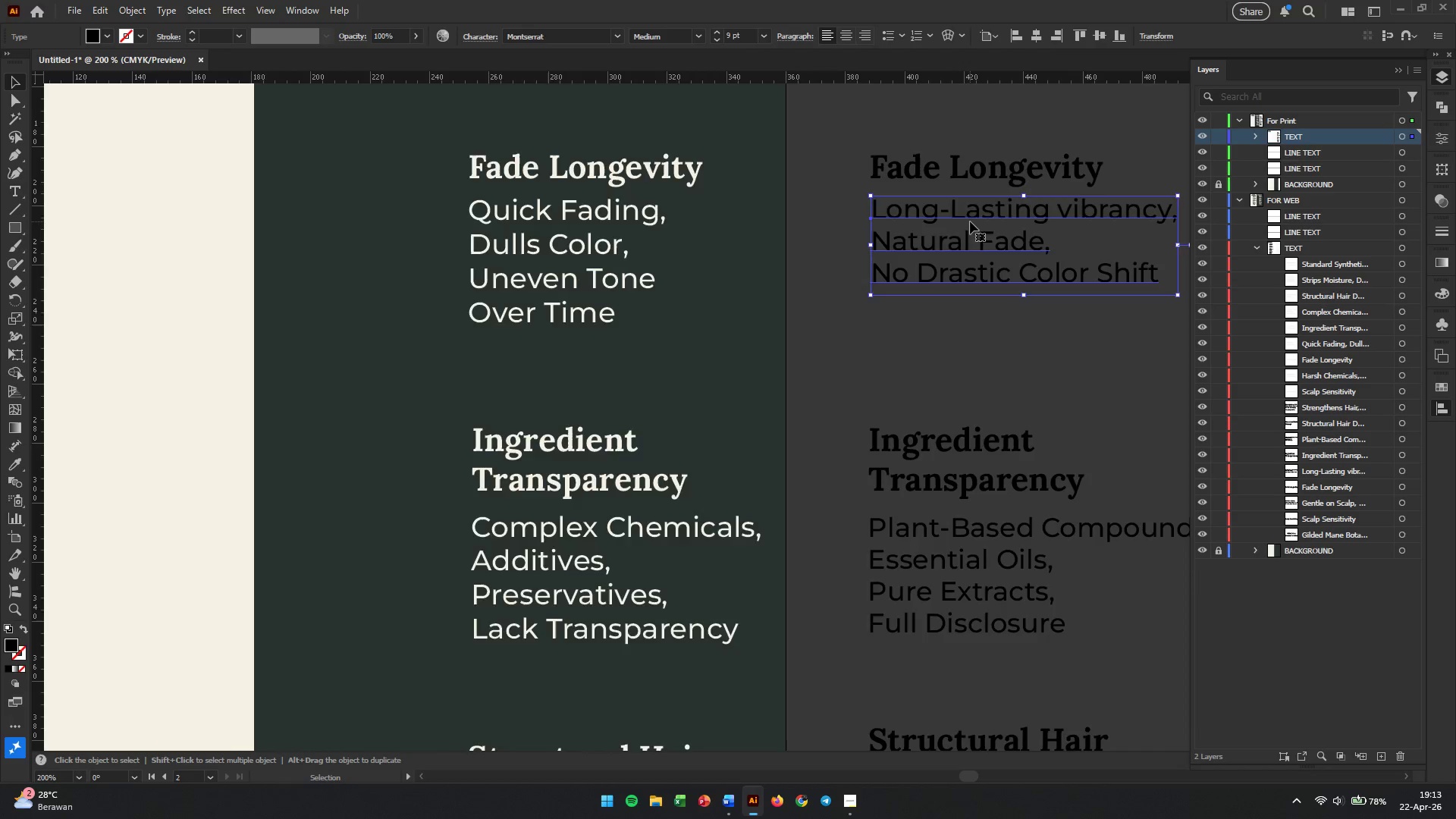 
hold_key(key=ShiftLeft, duration=3.44)
 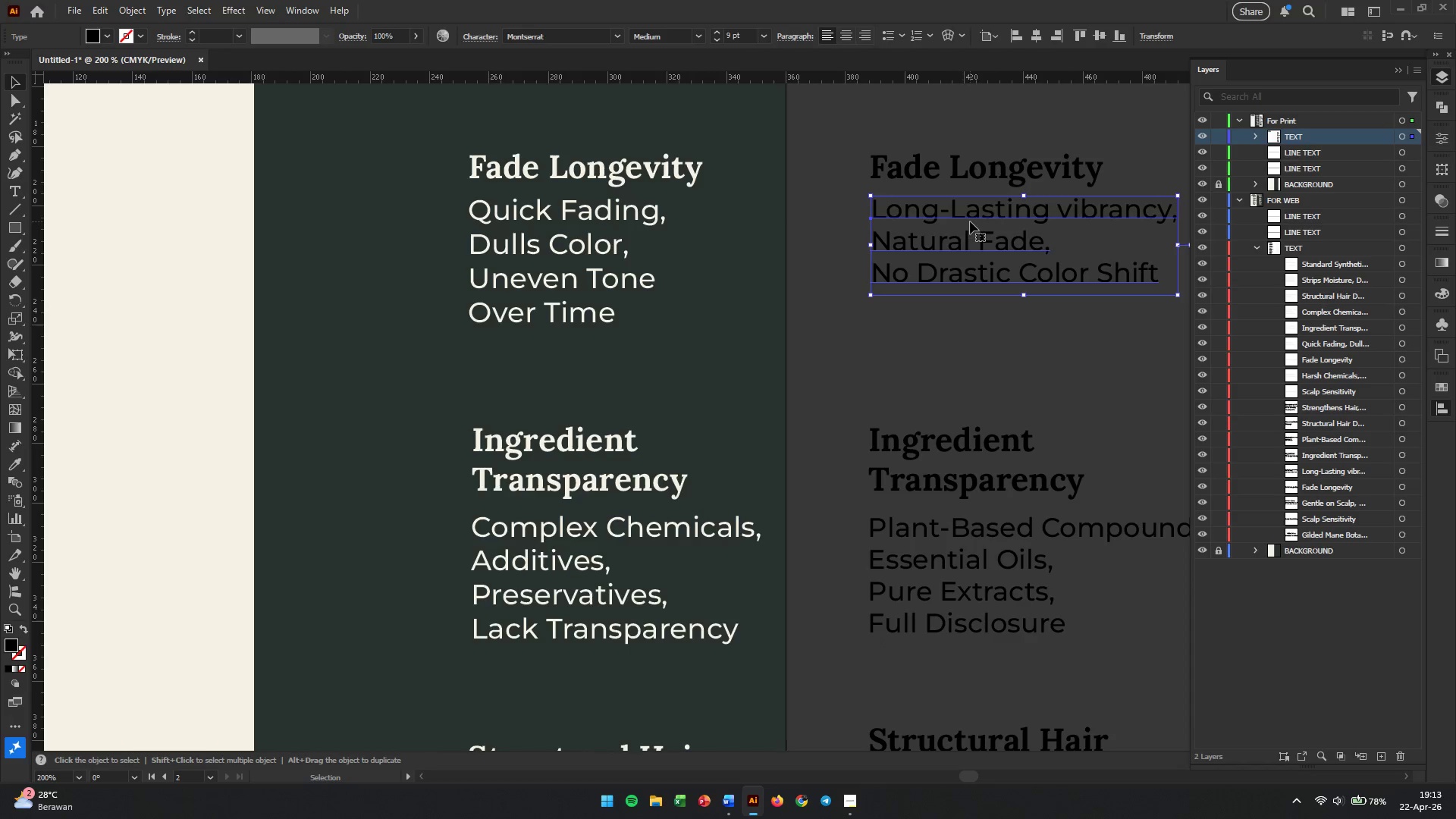 
scroll: coordinate [940, 214], scroll_direction: down, amount: 18.0
 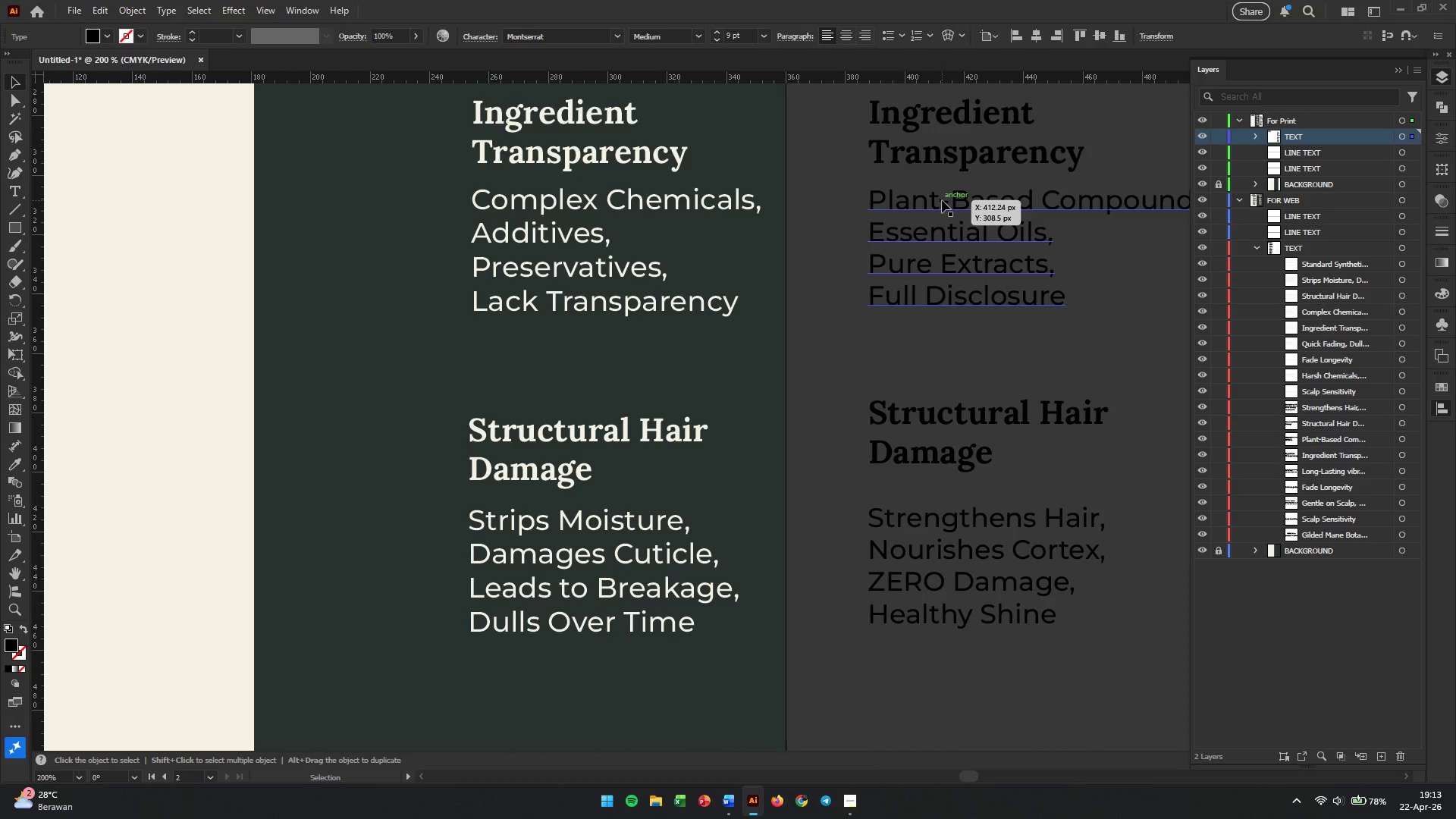 
hold_key(key=ShiftLeft, duration=1.23)
 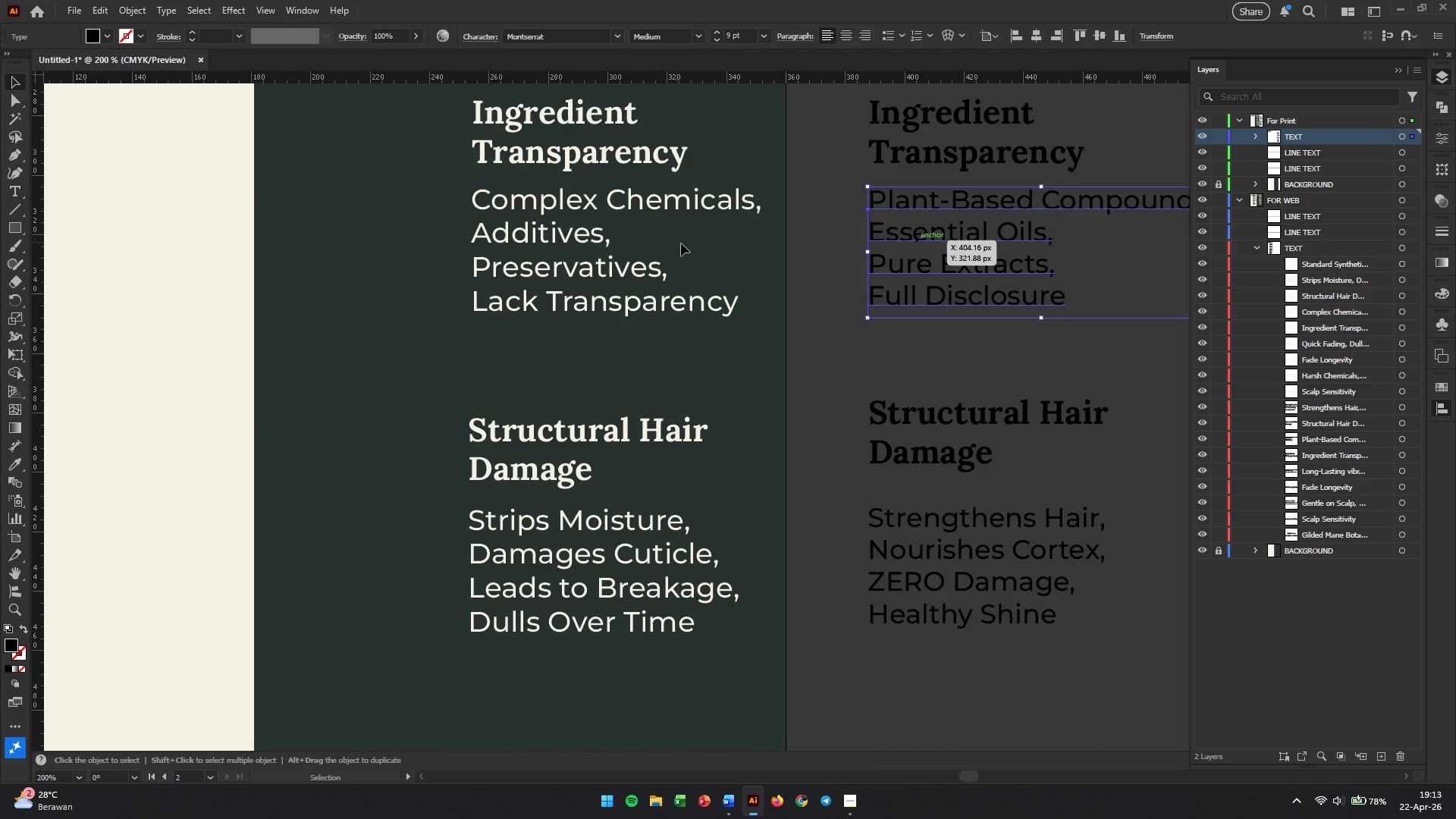 
left_click([606, 206])
 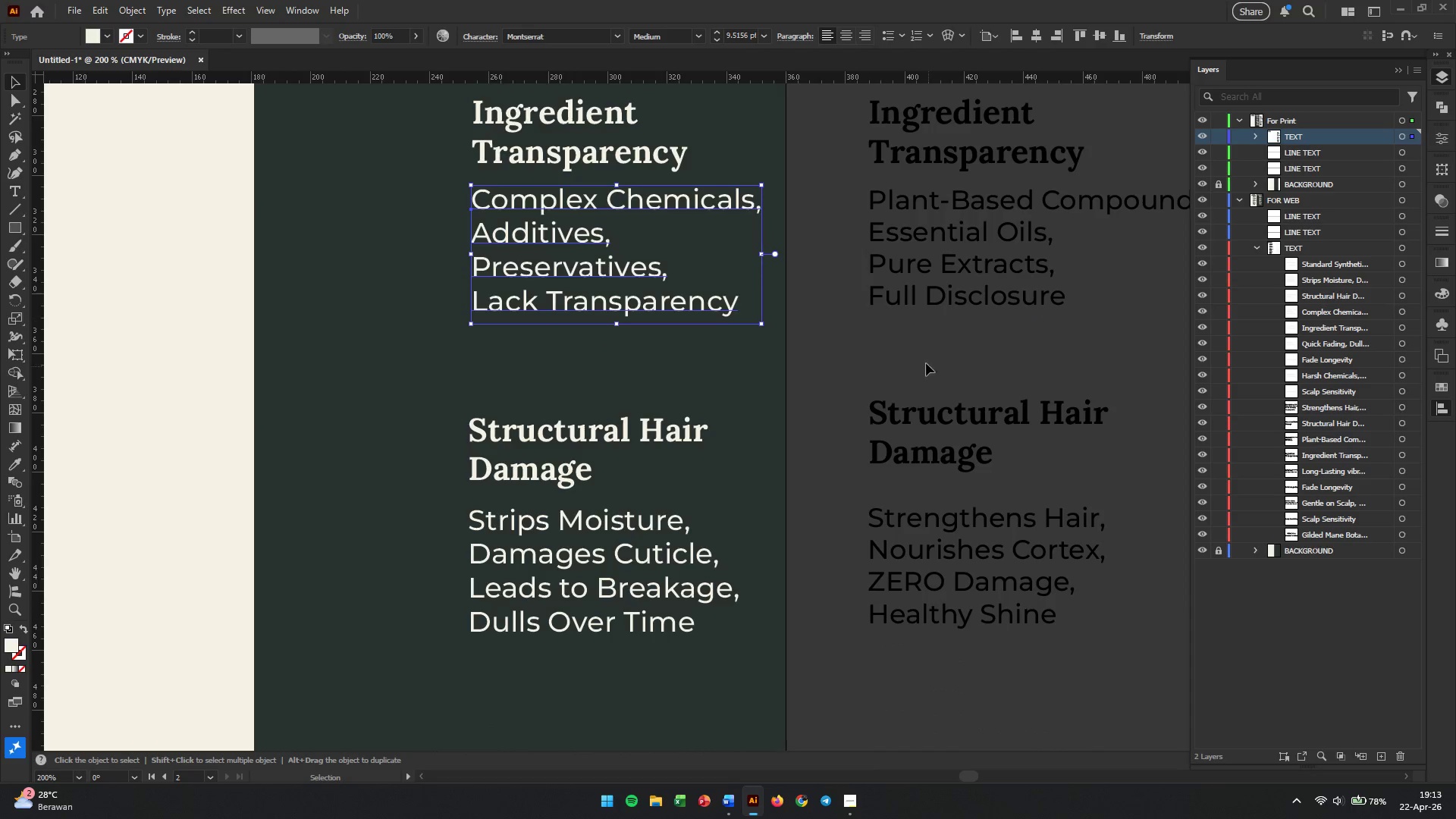 
scroll: coordinate [938, 404], scroll_direction: down, amount: 6.0
 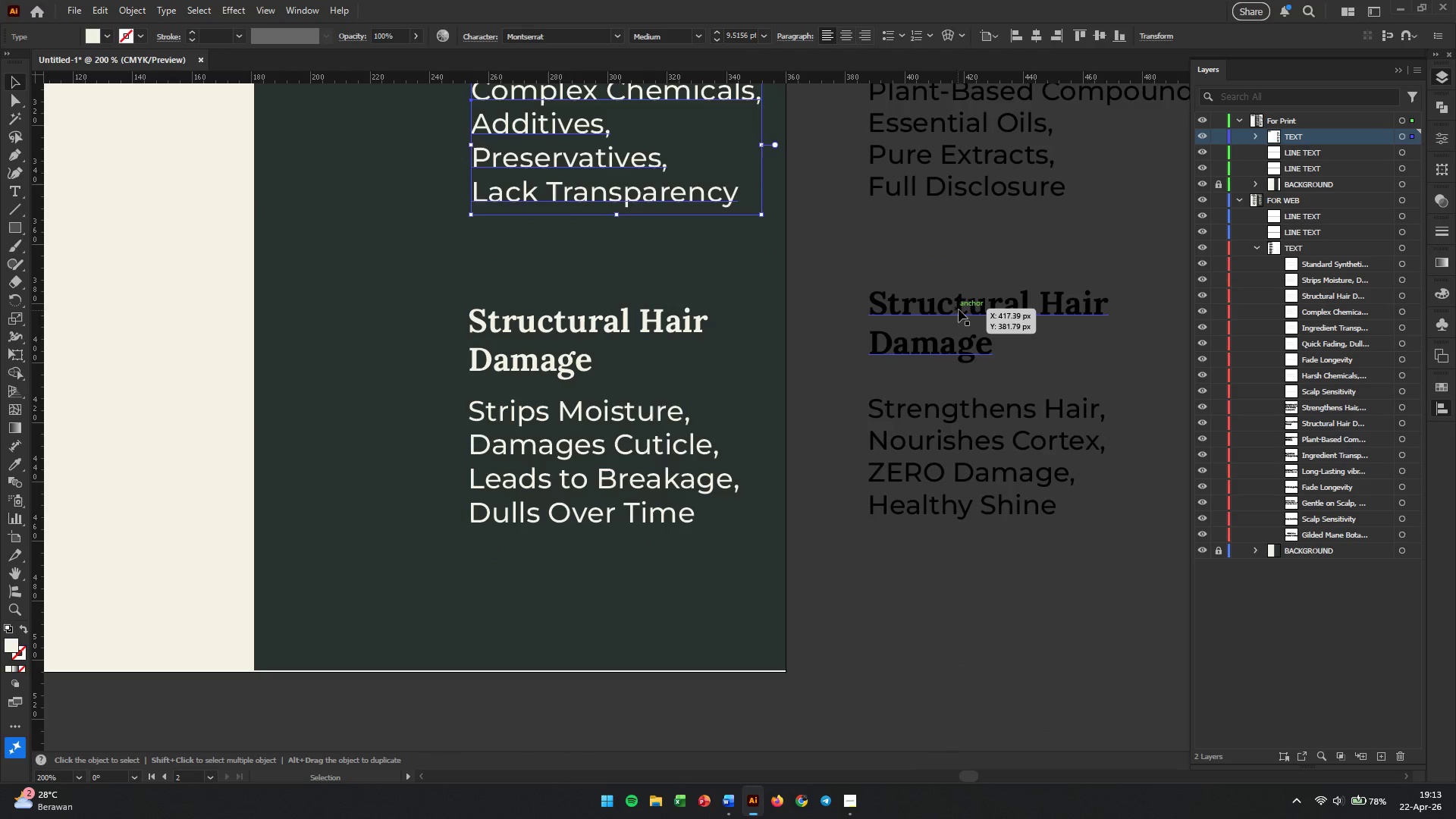 
left_click([959, 309])
 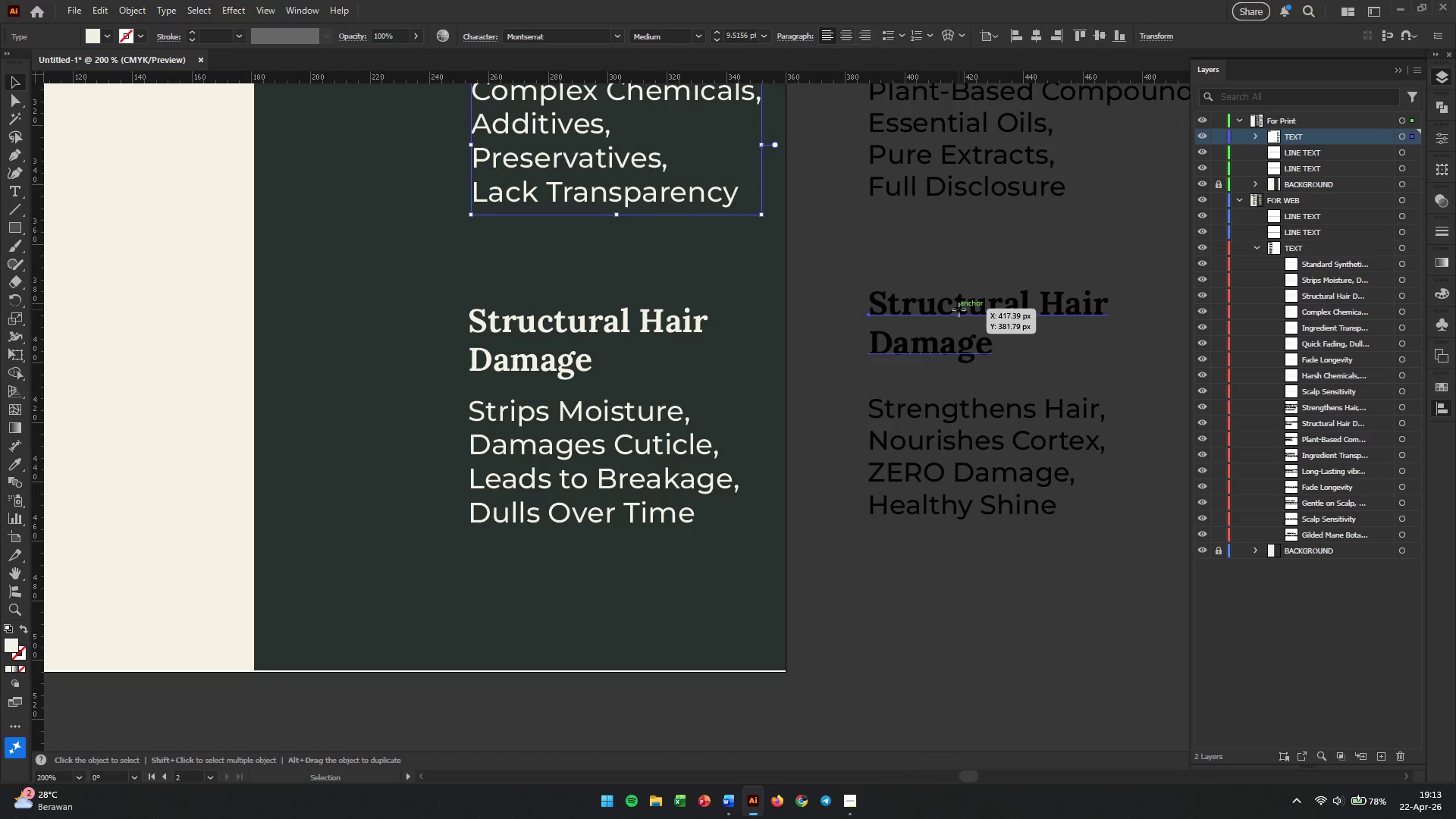 
key(Shift+ShiftLeft)
 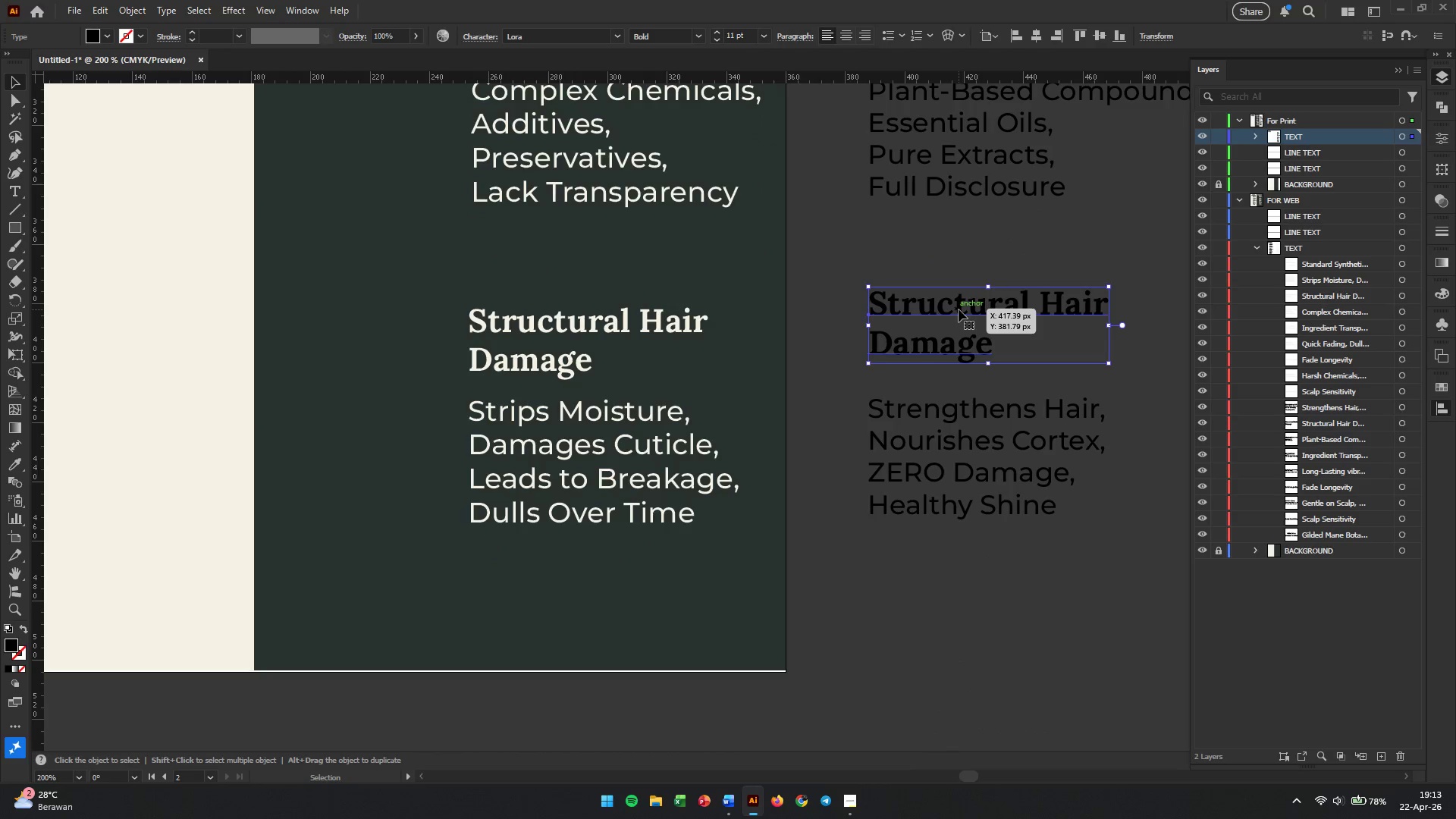 
left_click_drag(start_coordinate=[959, 309], to_coordinate=[959, 329])
 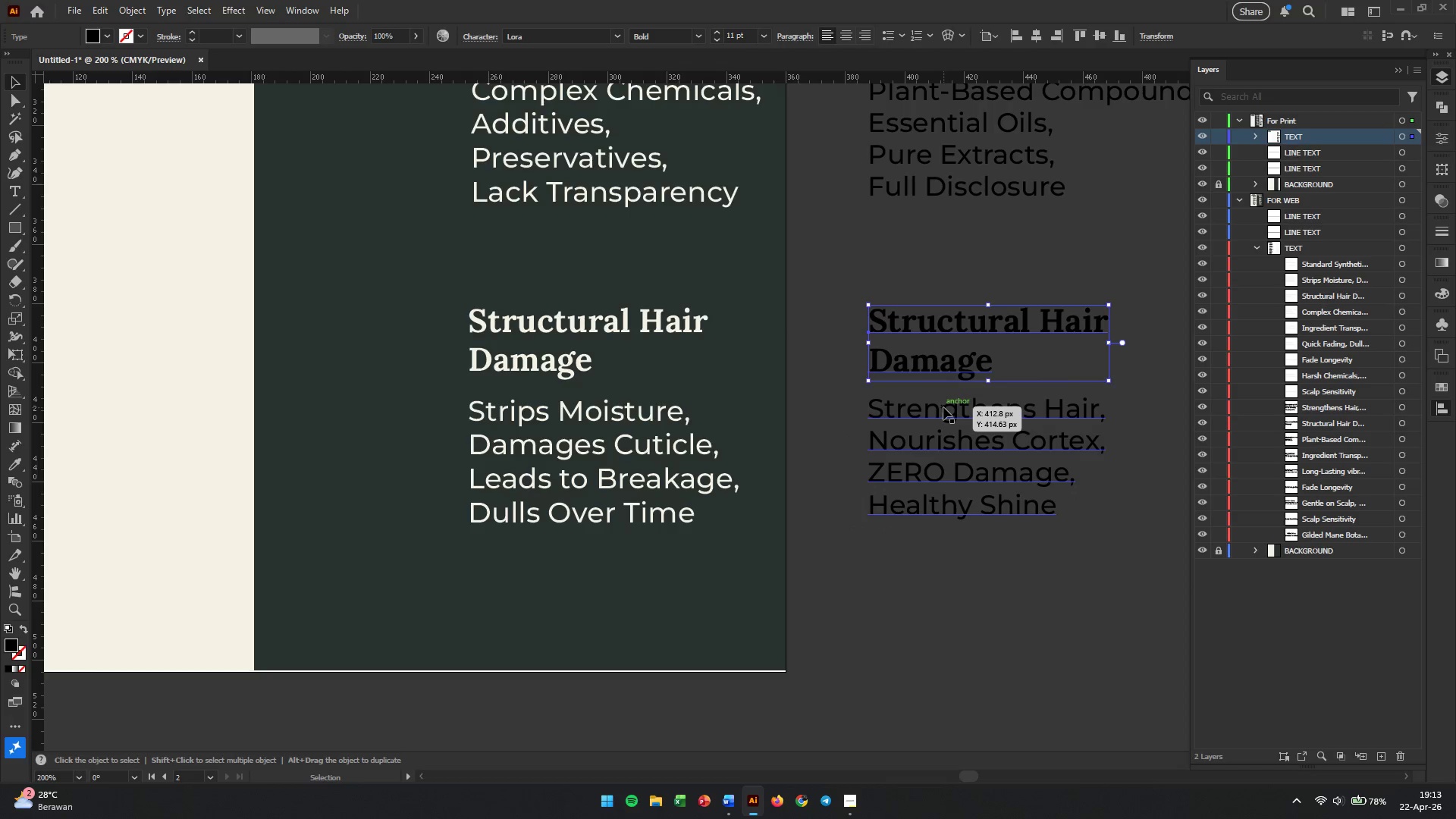 
hold_key(key=ShiftLeft, duration=2.42)
 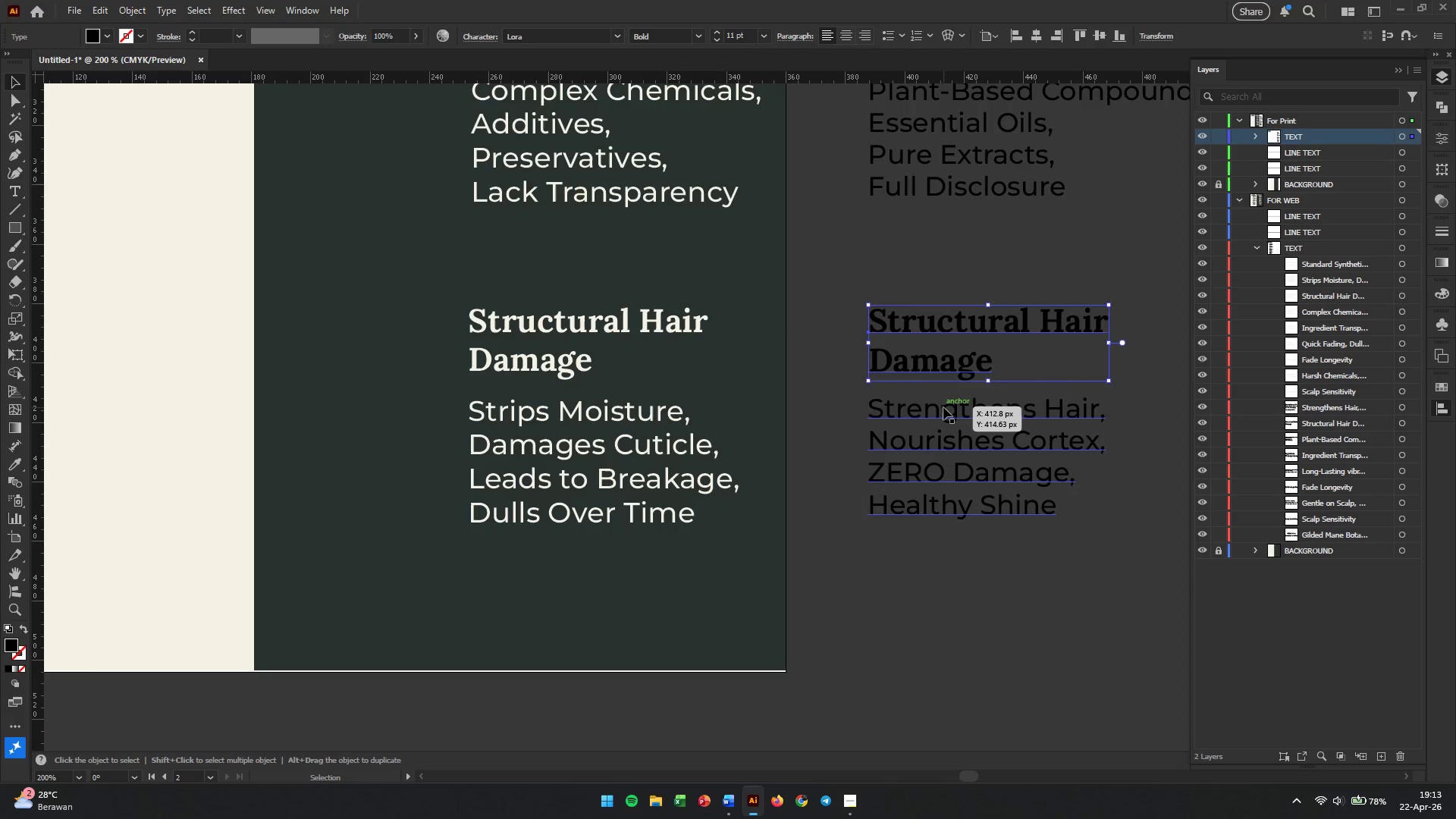 
left_click_drag(start_coordinate=[943, 407], to_coordinate=[943, 411])
 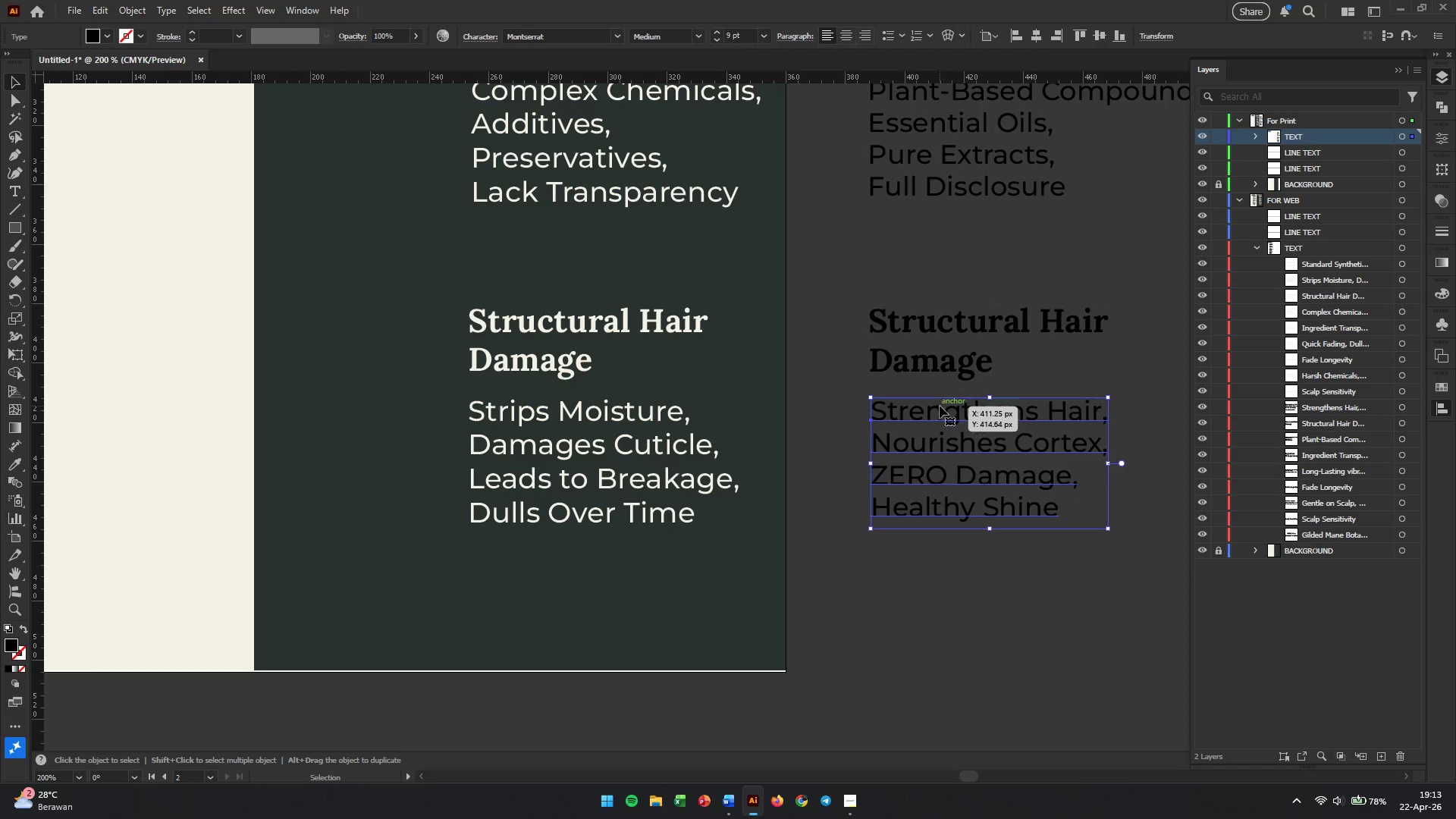 
hold_key(key=ShiftLeft, duration=1.12)
 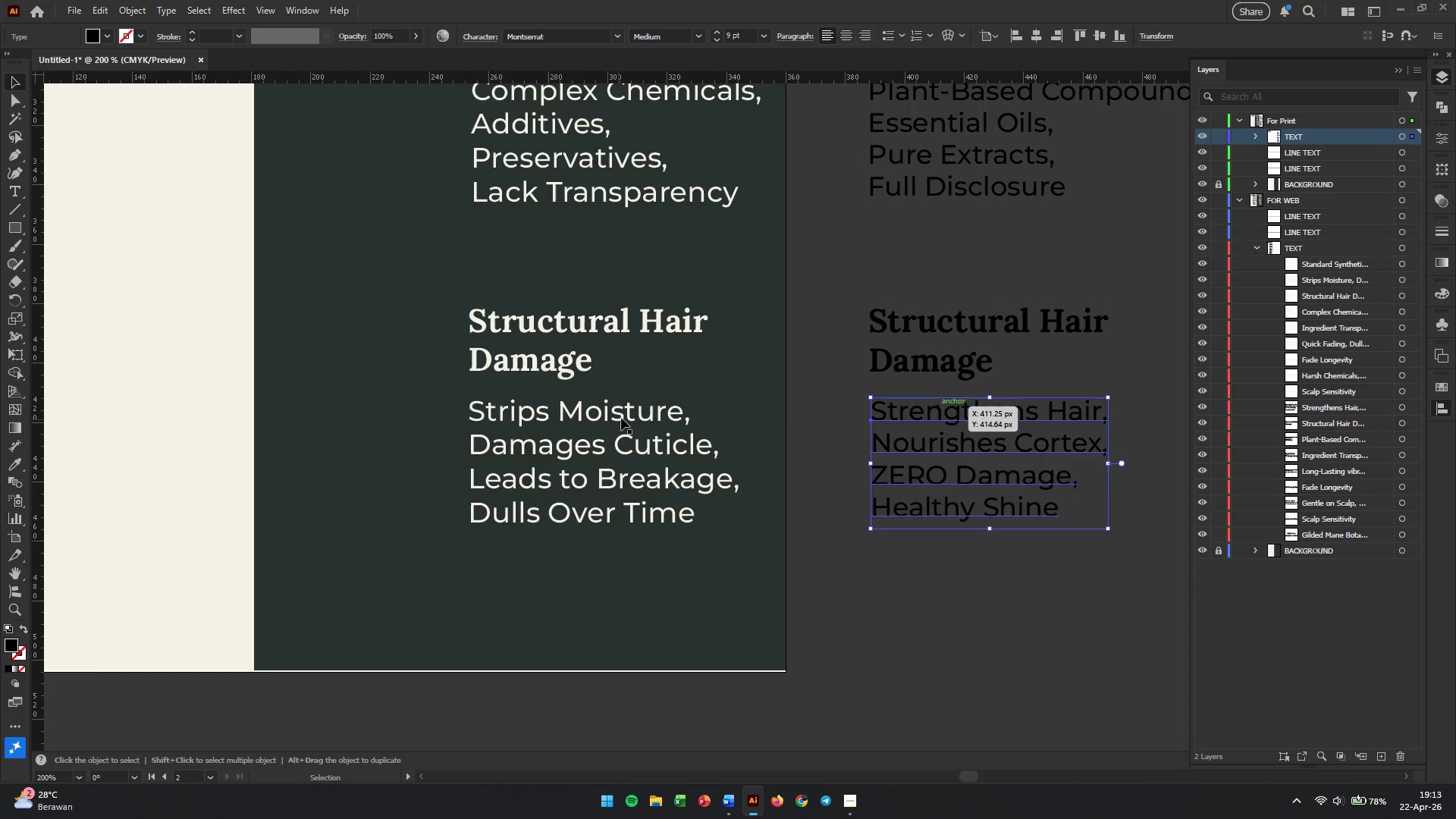 
left_click([604, 425])
 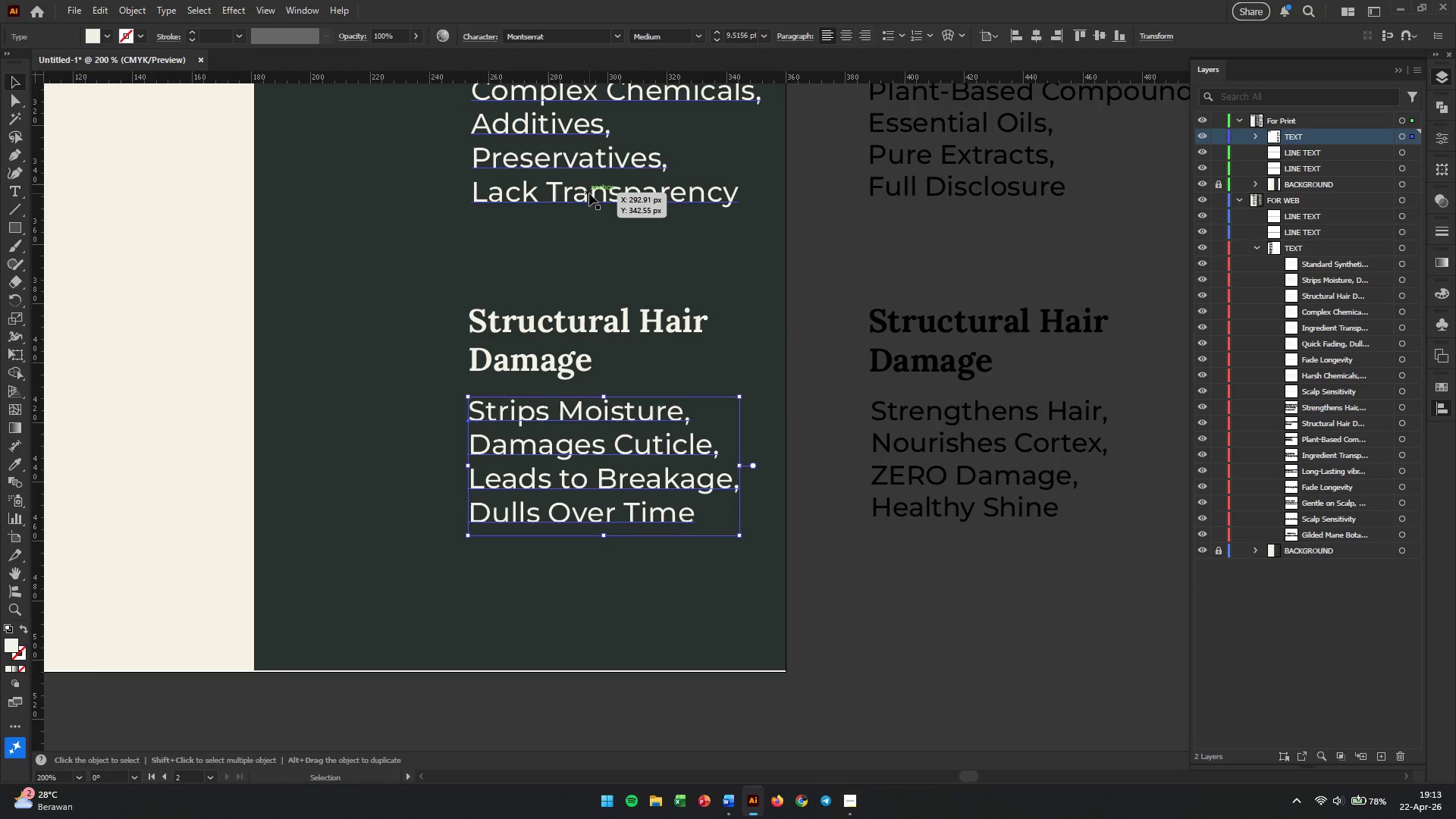 
hold_key(key=ShiftLeft, duration=0.47)
left_click([589, 193])
 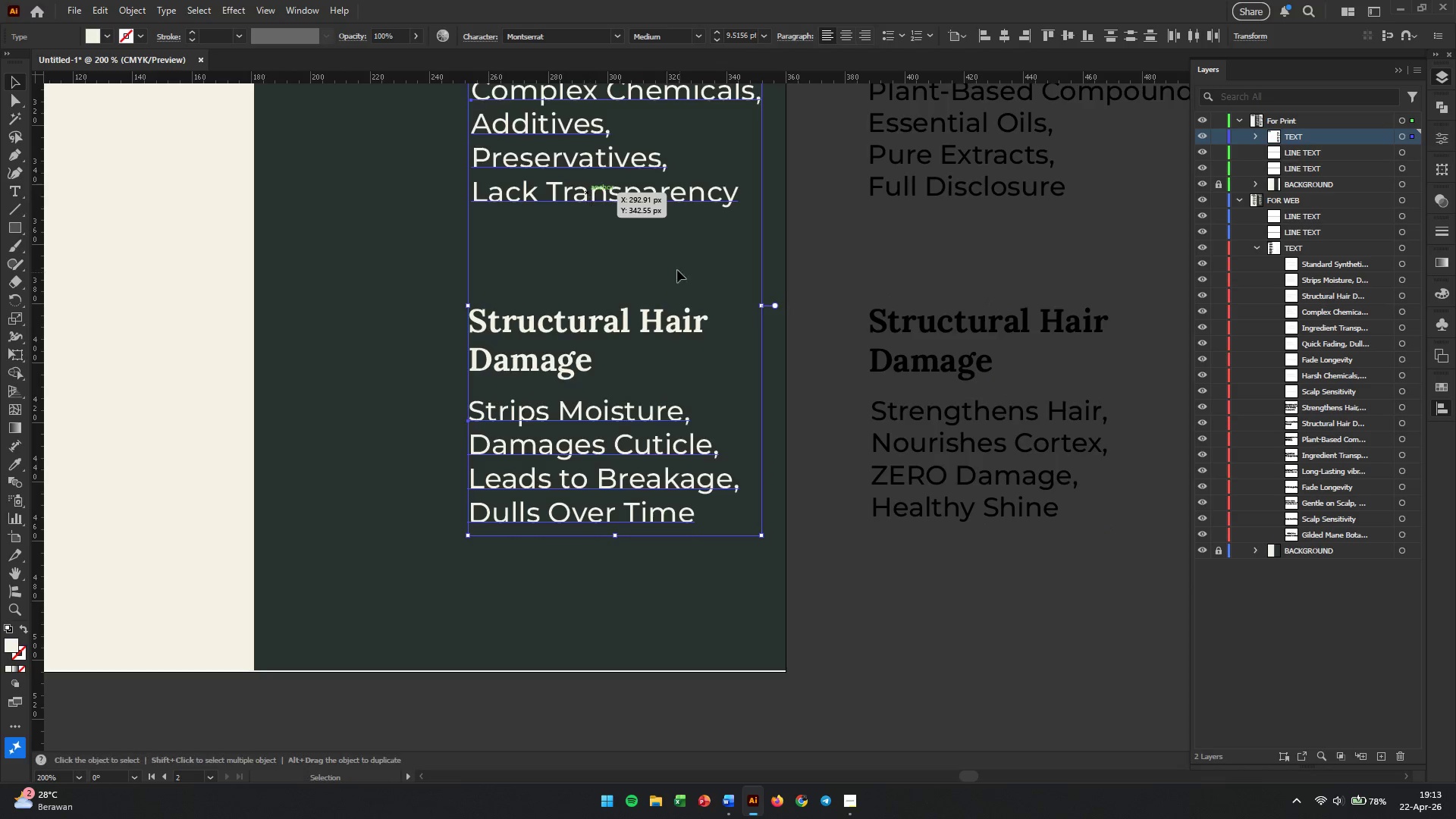 
hold_key(key=ShiftLeft, duration=0.92)
 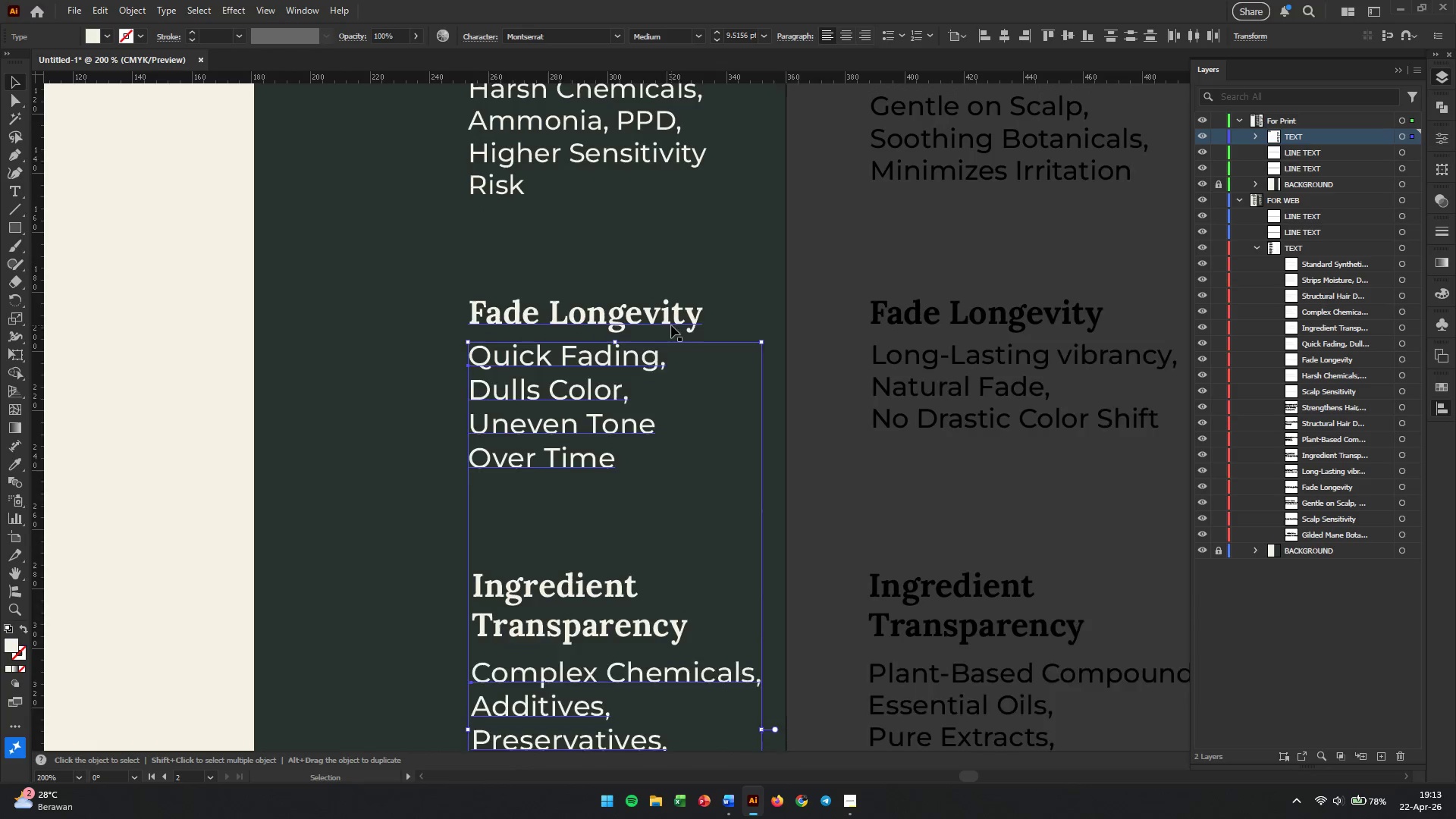 
scroll: coordinate [688, 334], scroll_direction: up, amount: 21.0
 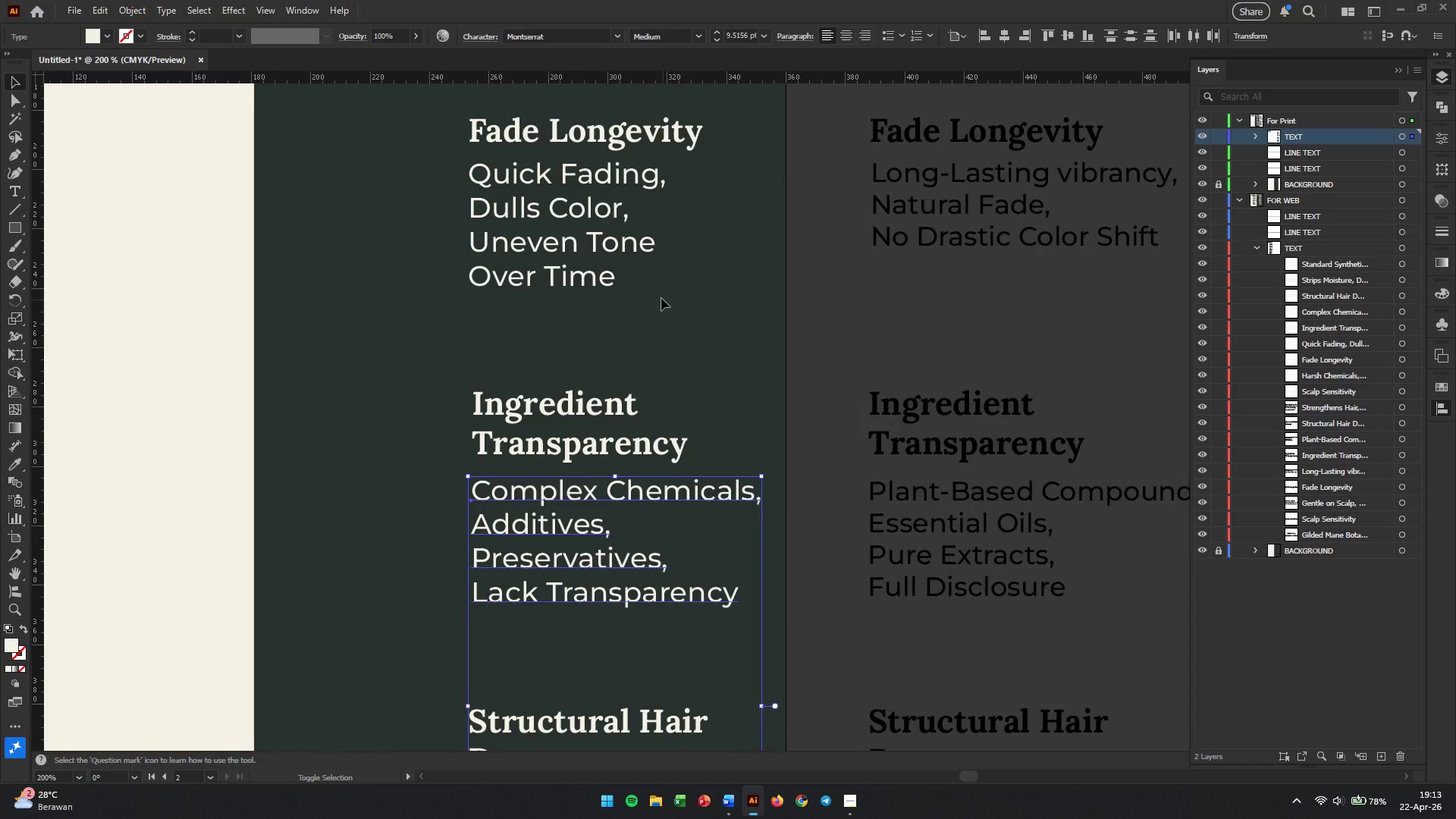 
left_click([611, 246])
 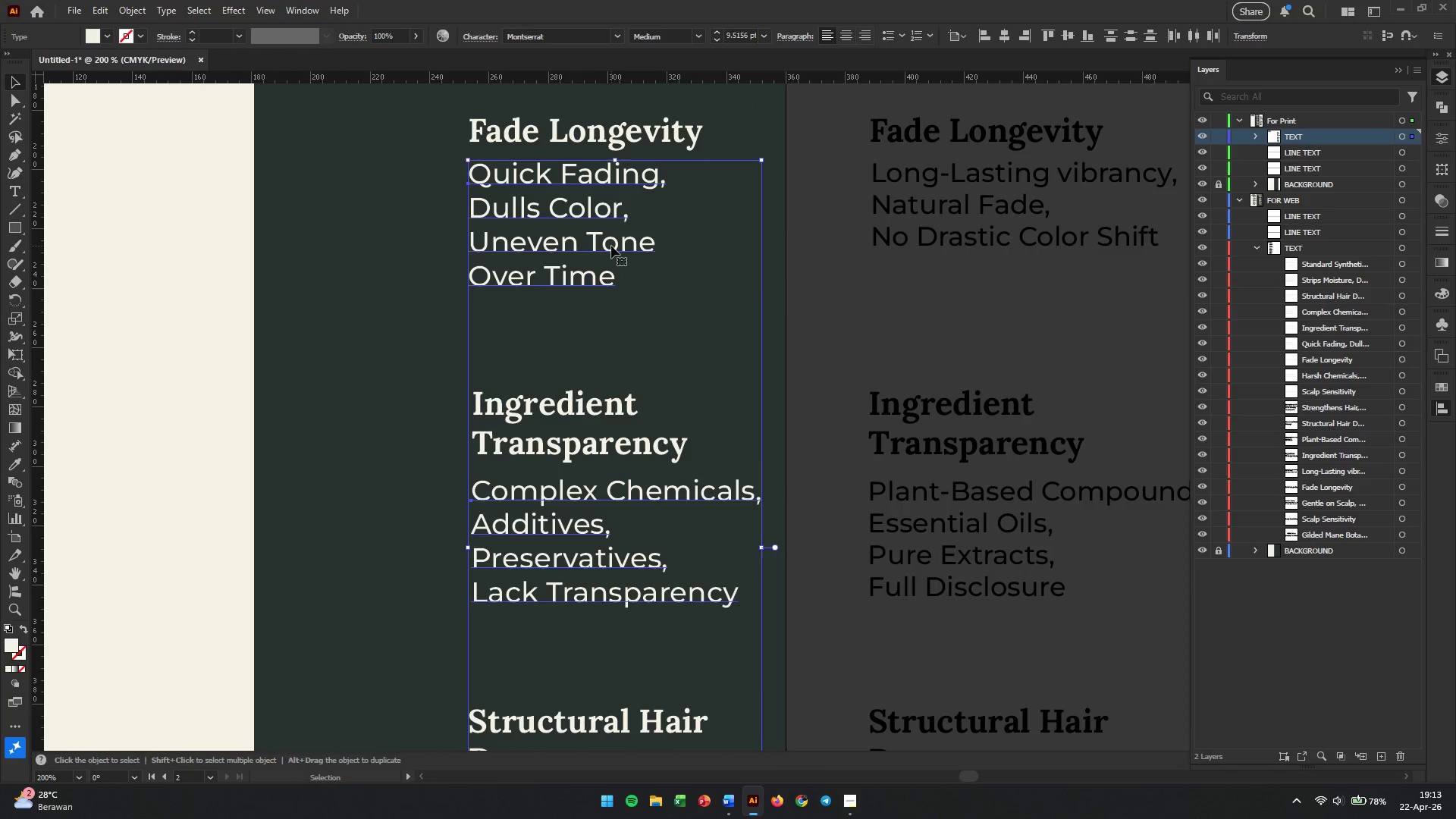 
hold_key(key=ShiftLeft, duration=0.64)
 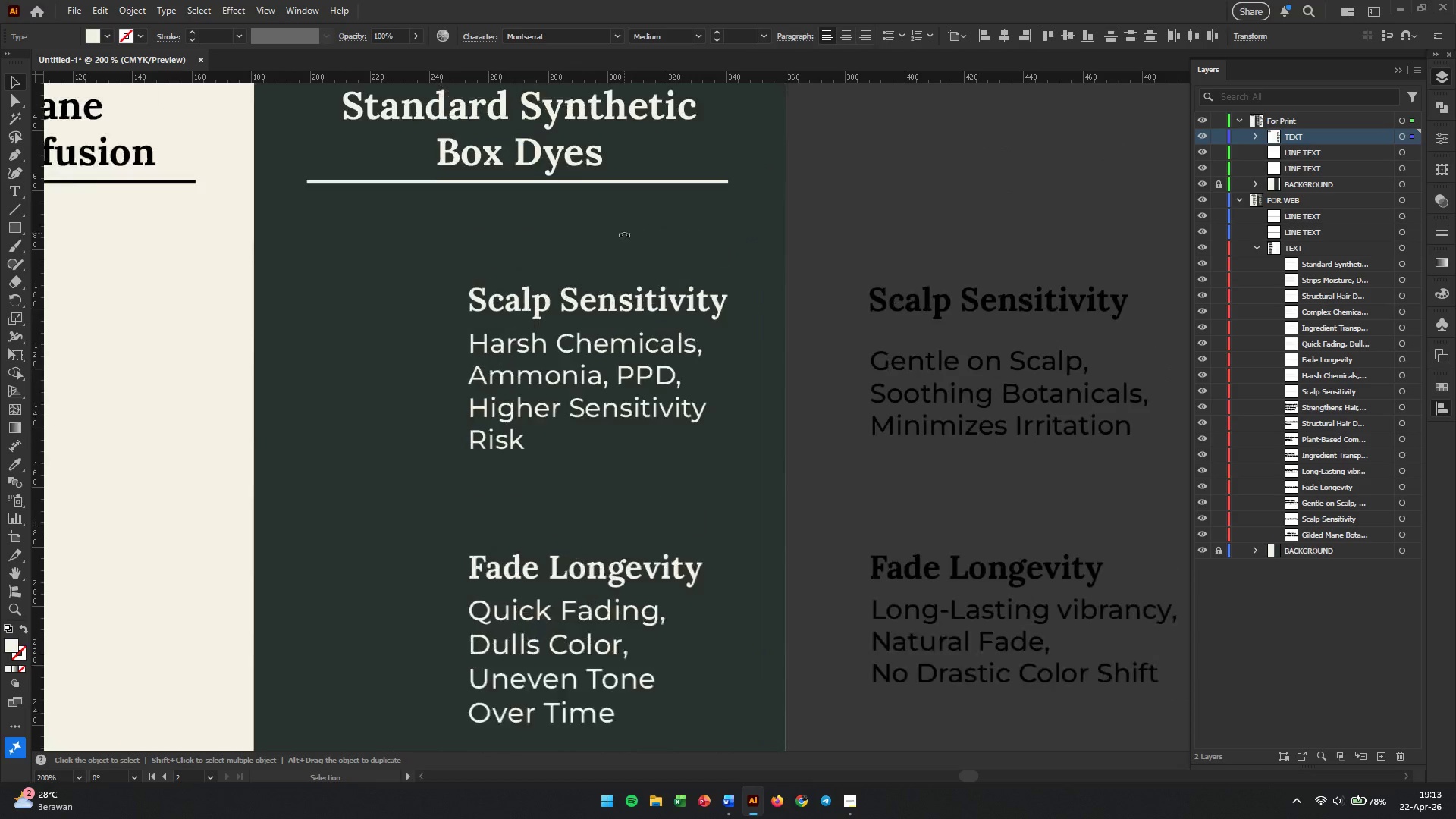 
scroll: coordinate [669, 325], scroll_direction: up, amount: 15.0
 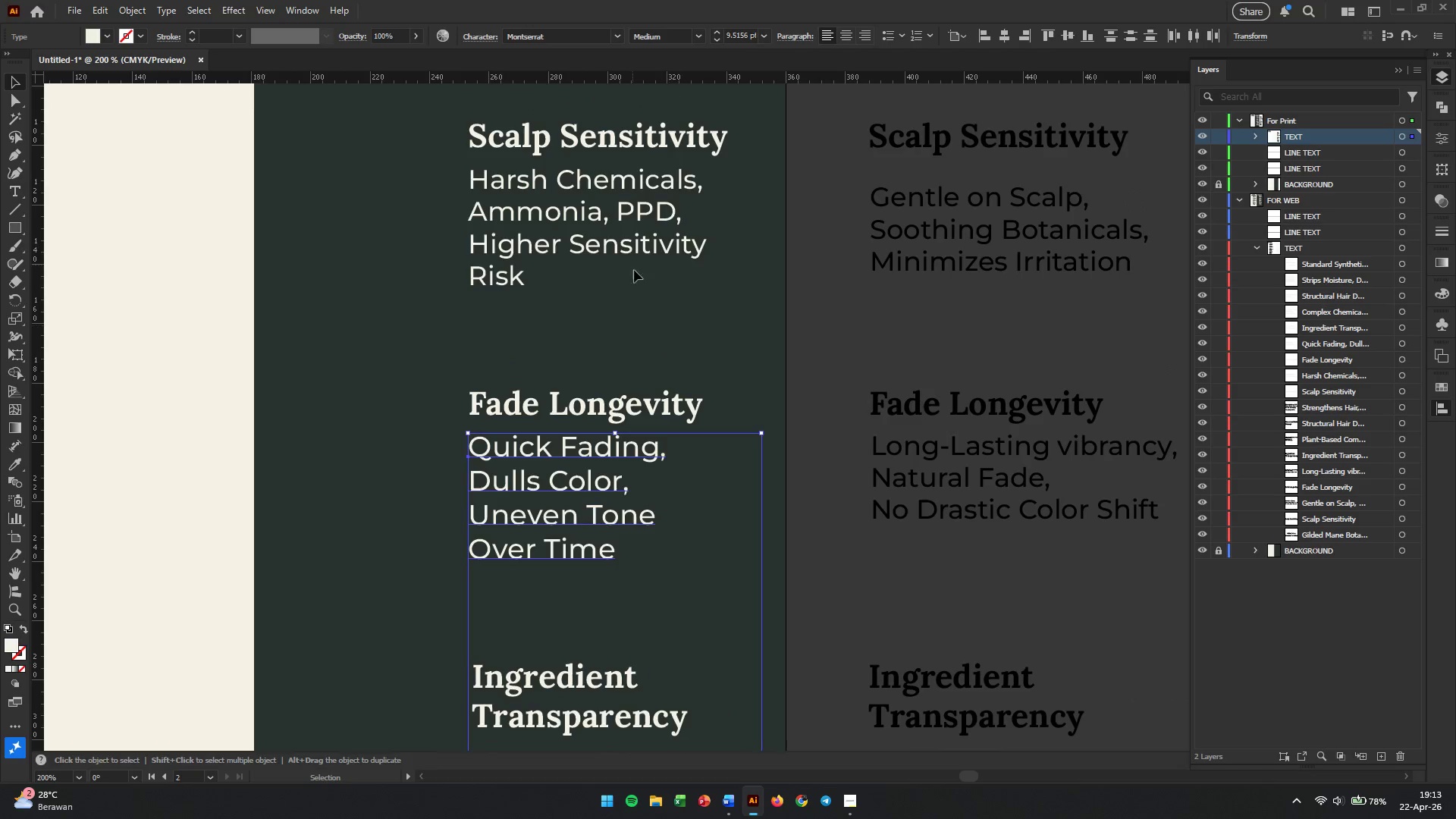 
left_click([624, 228])
 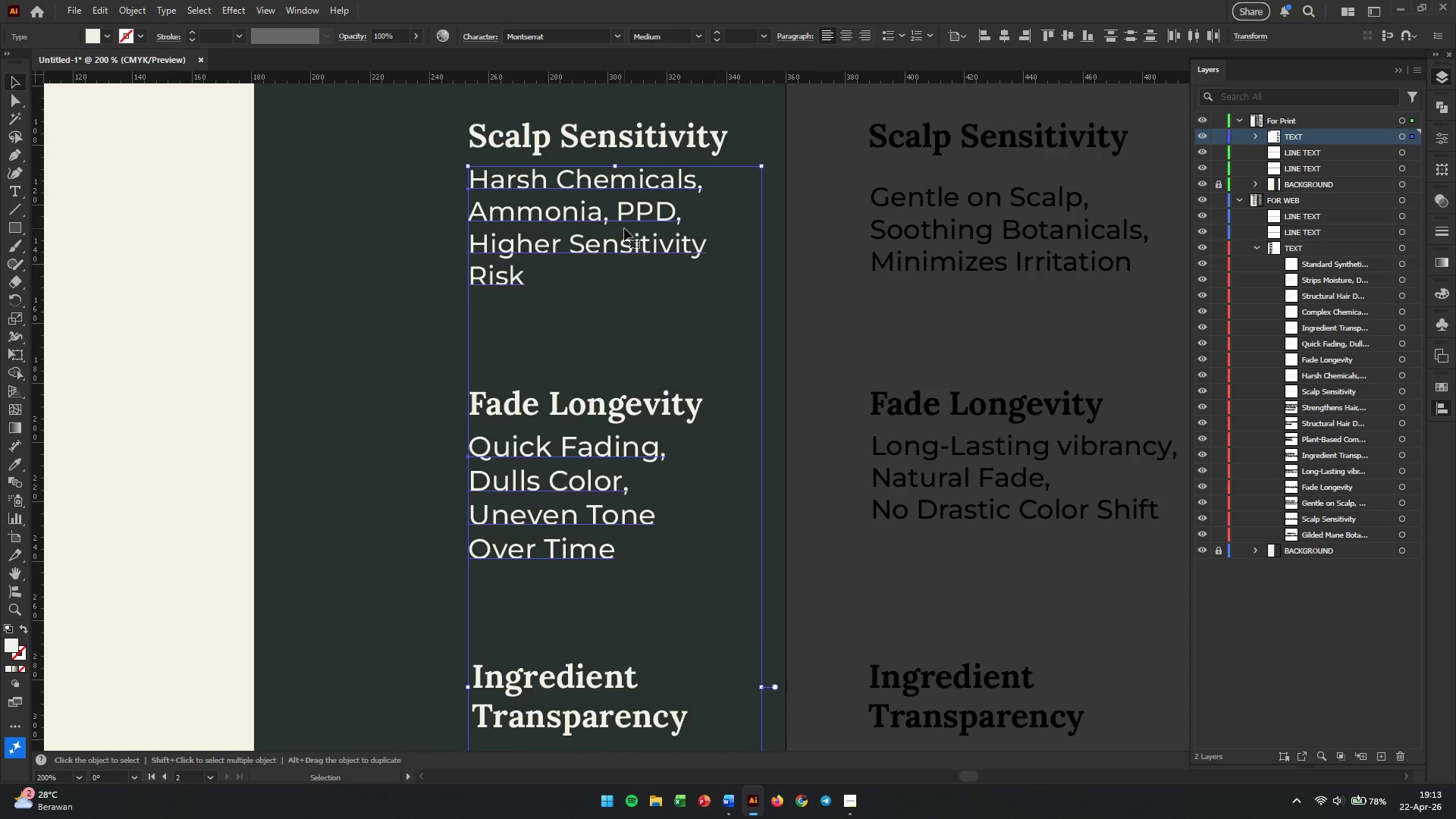 
scroll: coordinate [624, 234], scroll_direction: up, amount: 10.0
 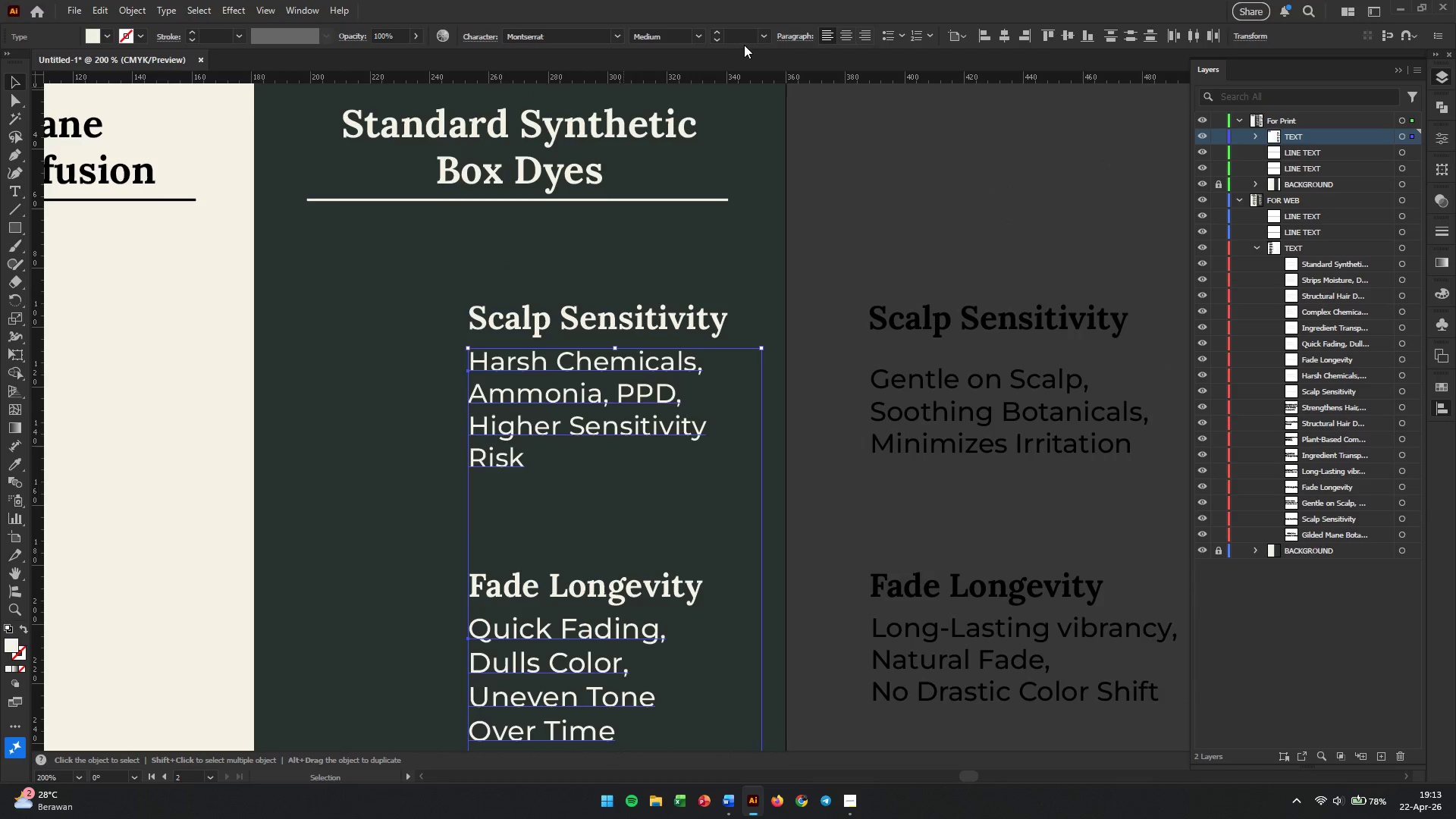 
left_click([747, 36])
 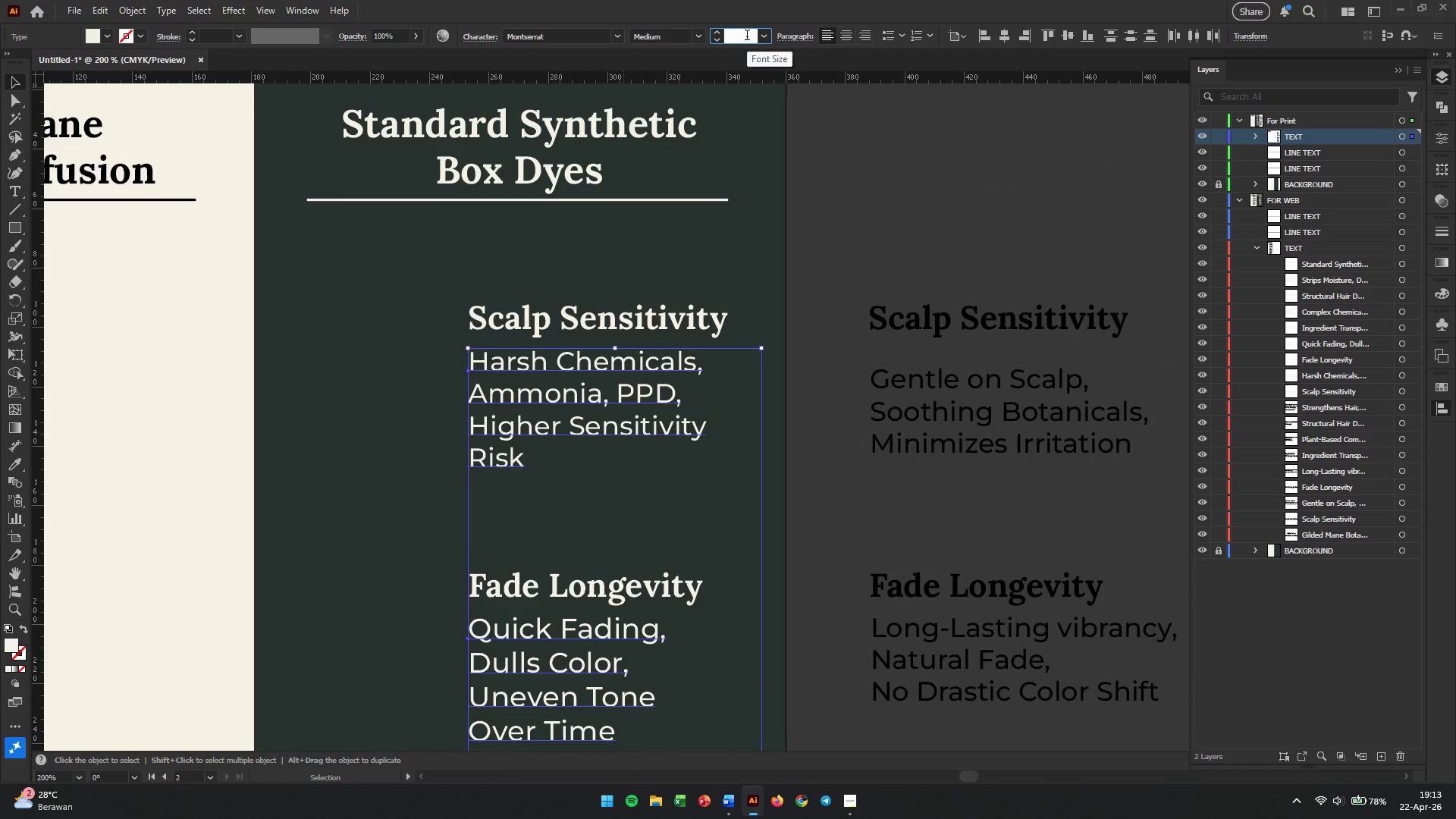 
key(Numpad9)
 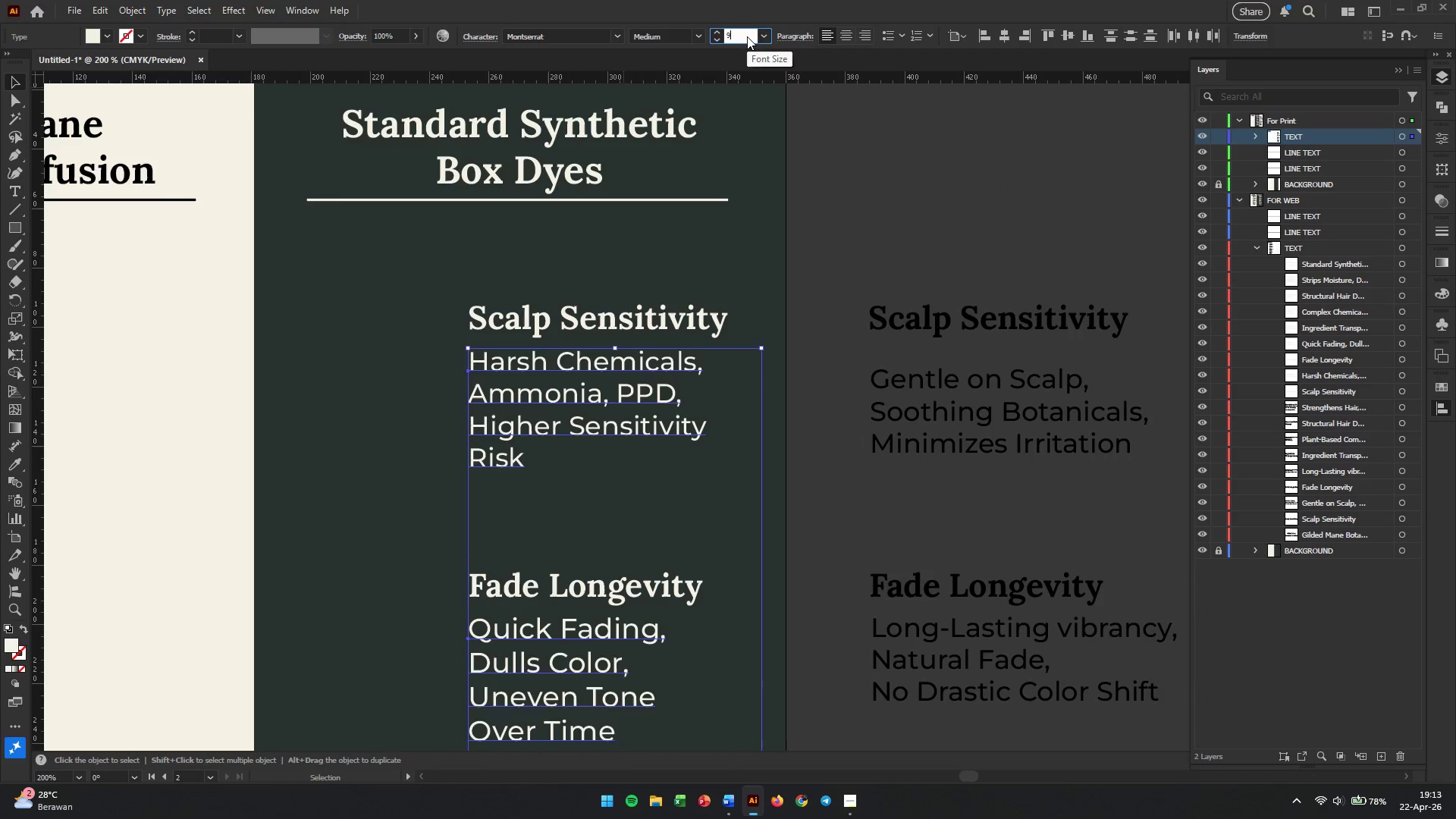 
key(Enter)
 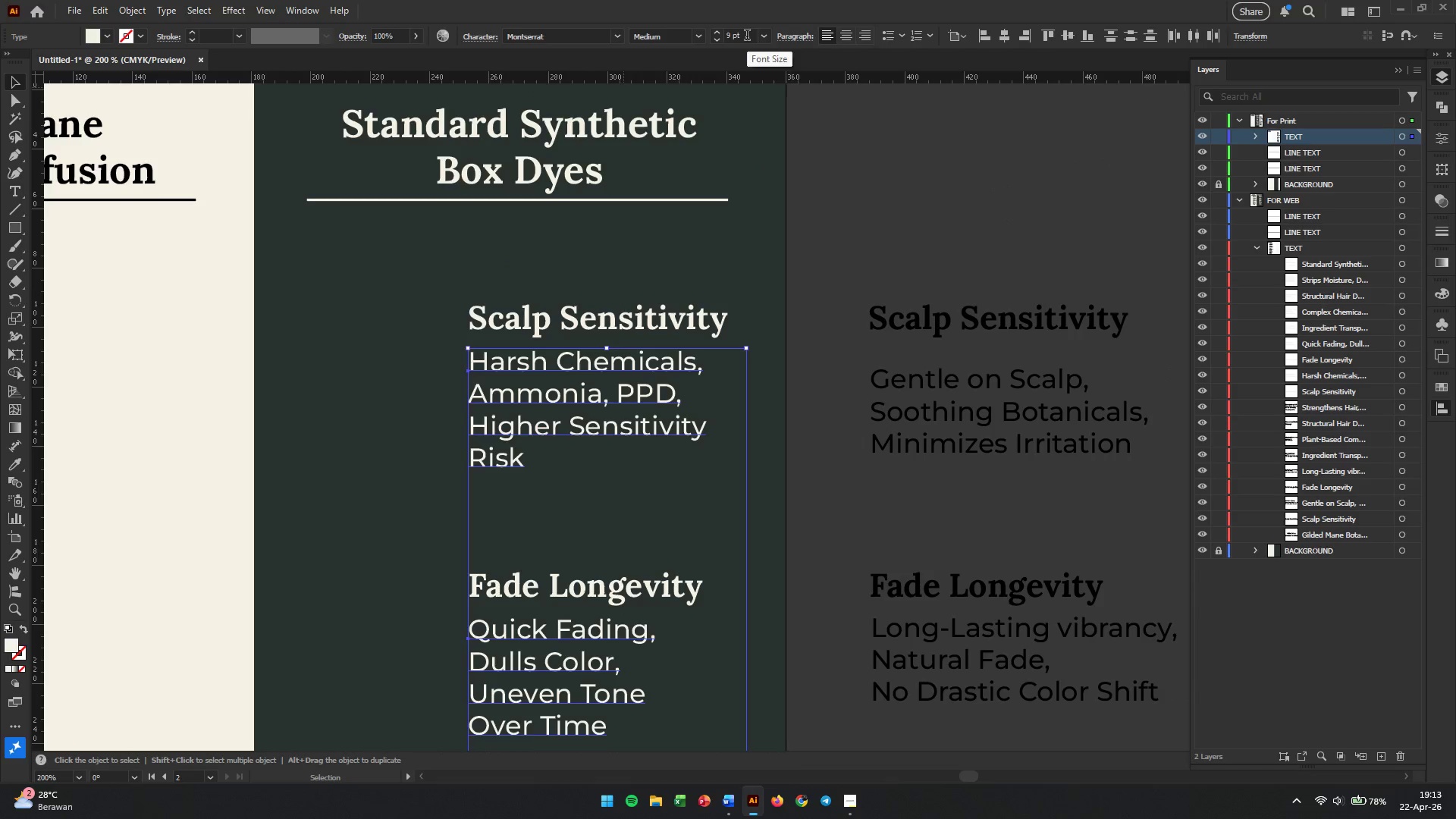 
left_click([935, 225])
 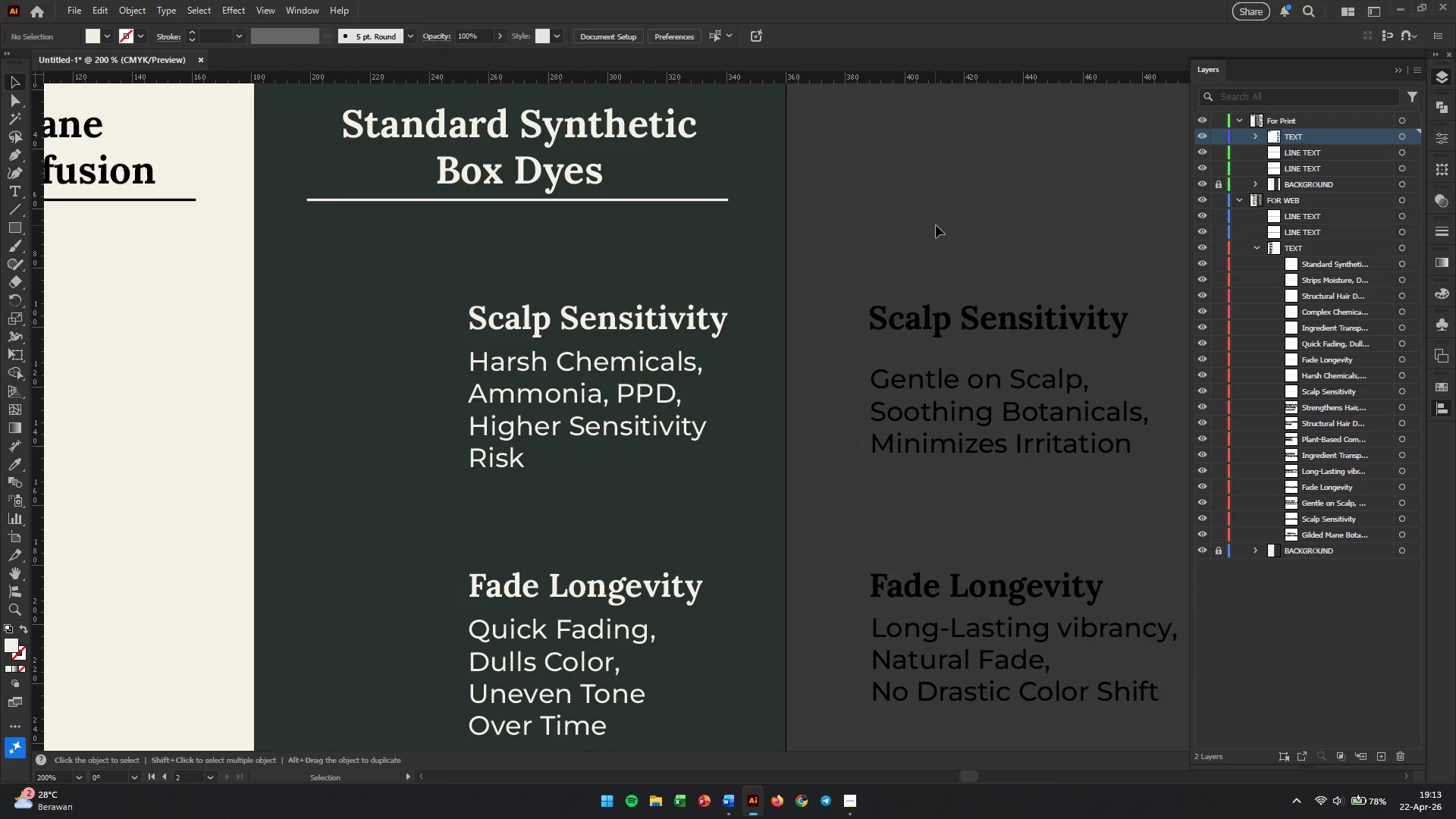 
hold_key(key=AltLeft, duration=1.03)
scroll: coordinate [938, 263], scroll_direction: down, amount: 3.0
 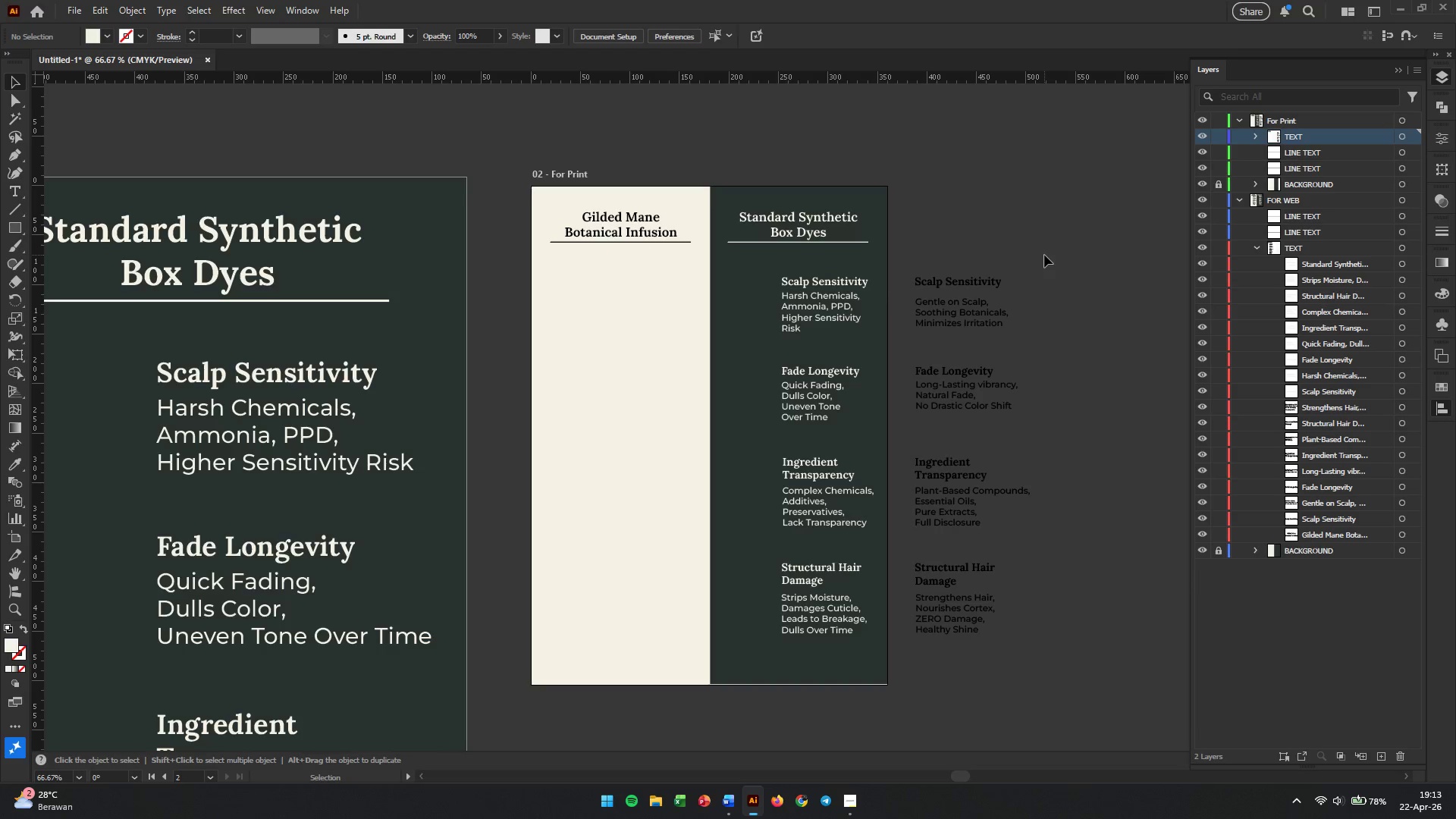 
wait(6.14)
 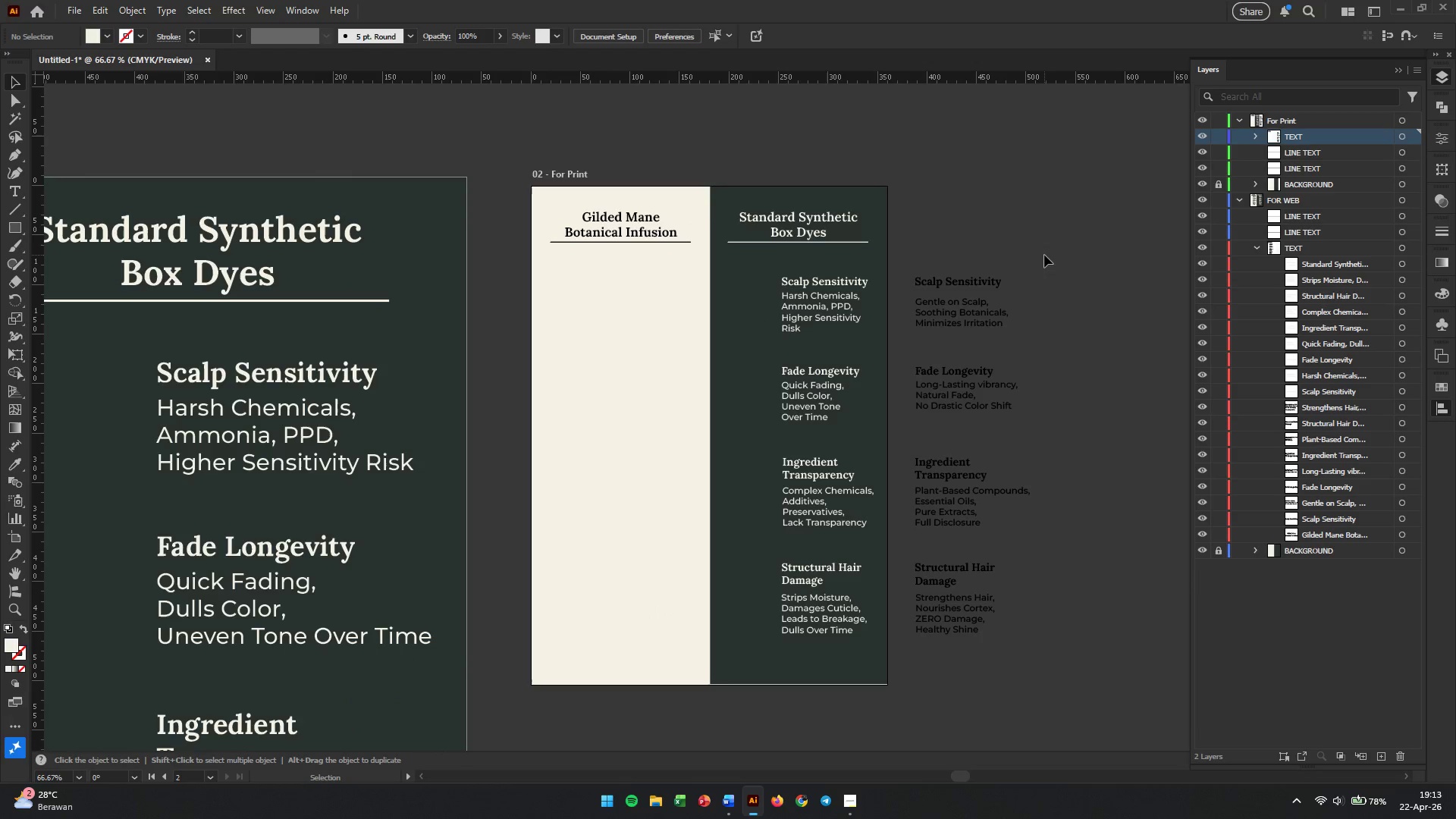 
scroll: coordinate [1044, 255], scroll_direction: up, amount: 1.0
 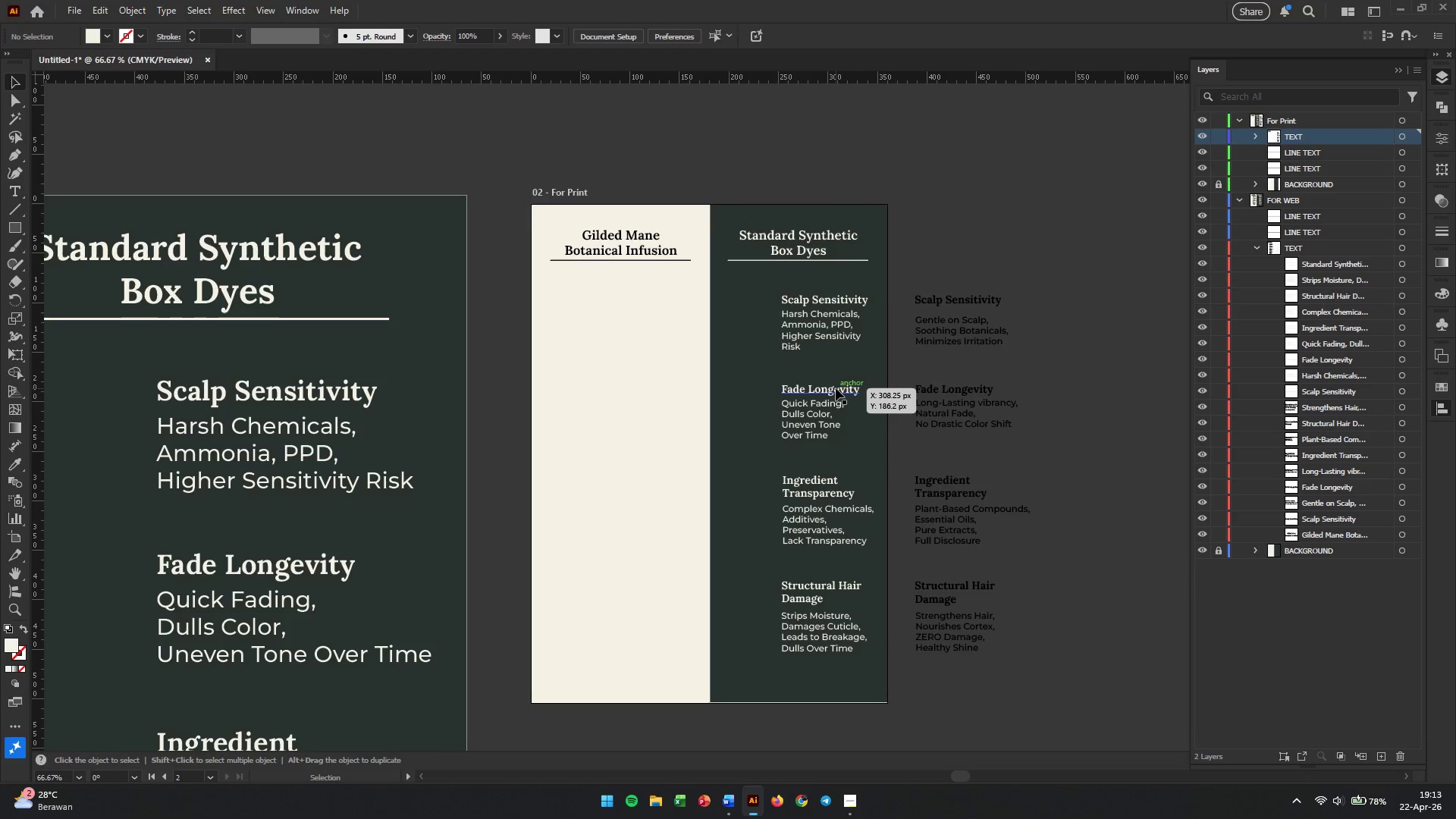 
wait(8.98)
 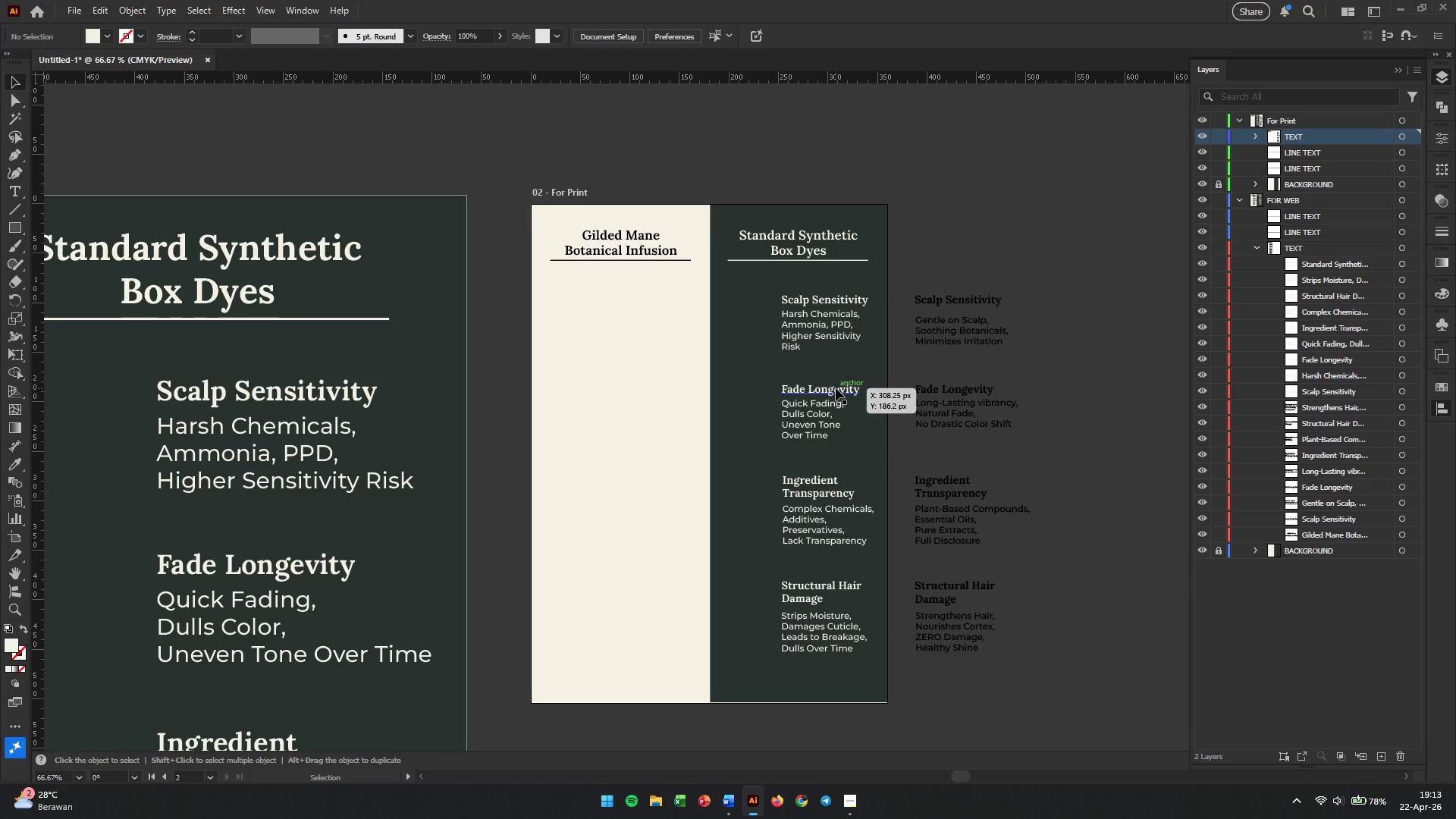 
hold_key(key=AltLeft, duration=0.36)
scroll: coordinate [698, 336], scroll_direction: up, amount: 1.0
 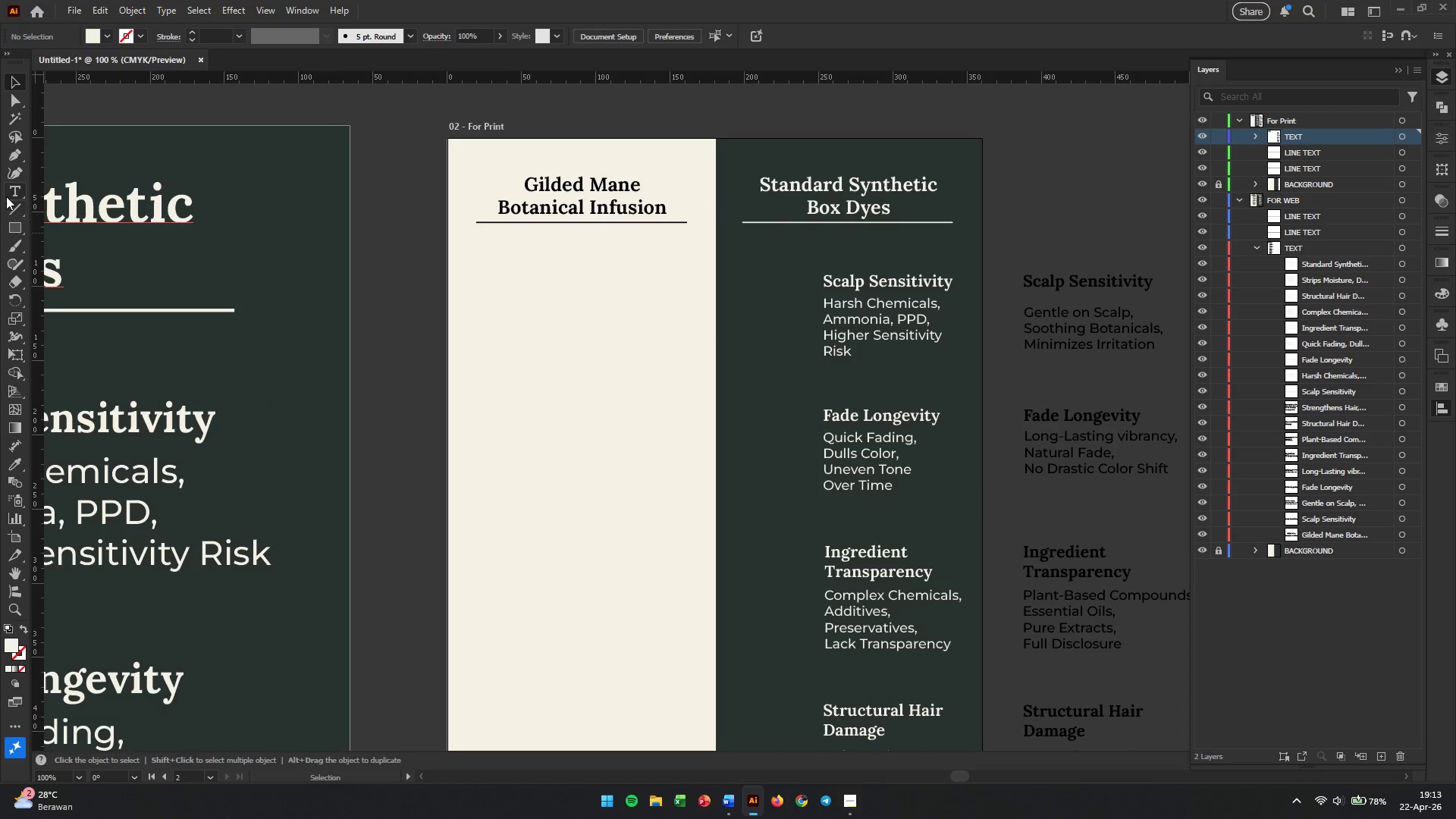 
left_click([13, 212])
 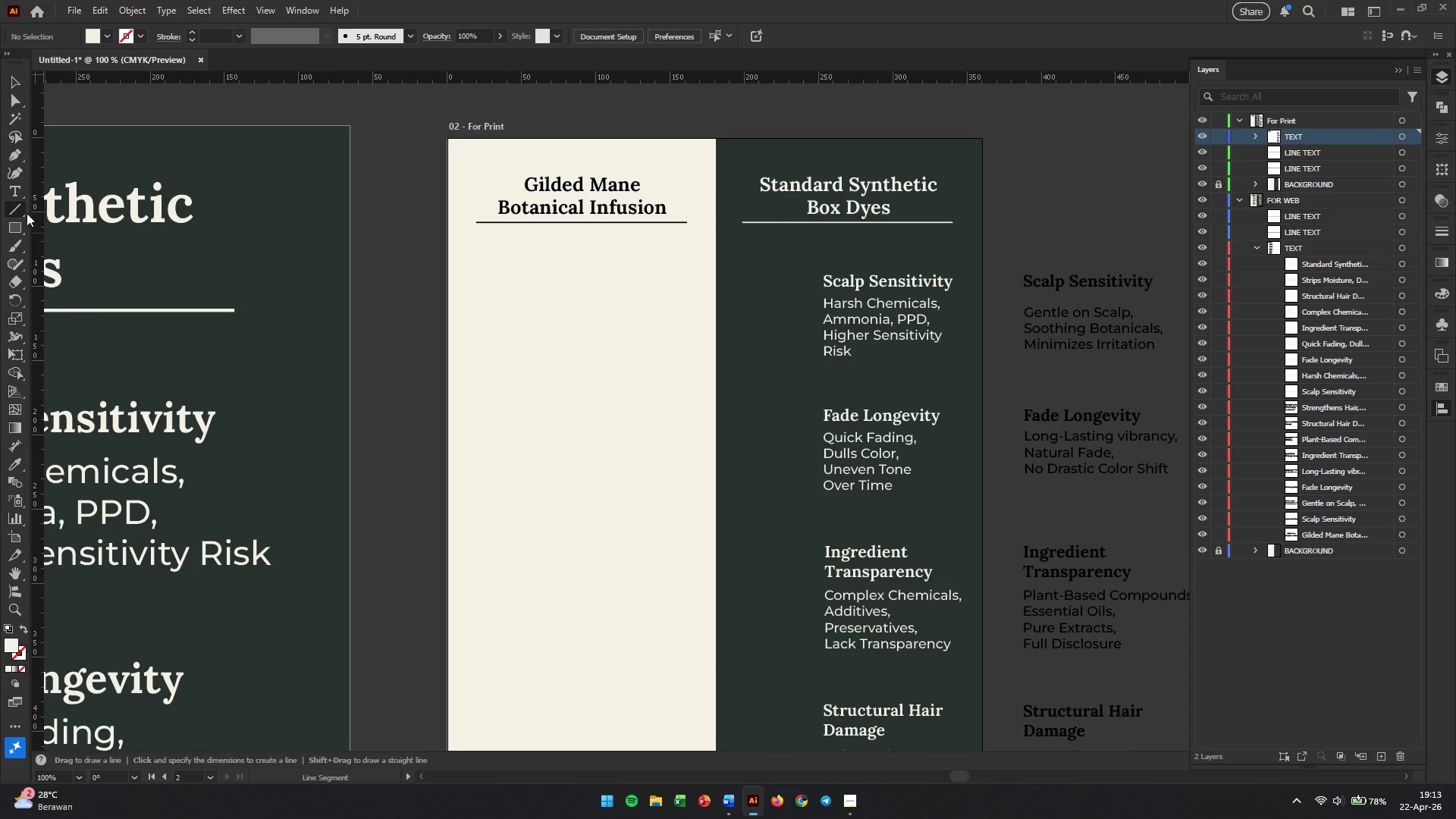 
hold_key(key=AltLeft, duration=0.39)
scroll: coordinate [713, 323], scroll_direction: up, amount: 1.0
 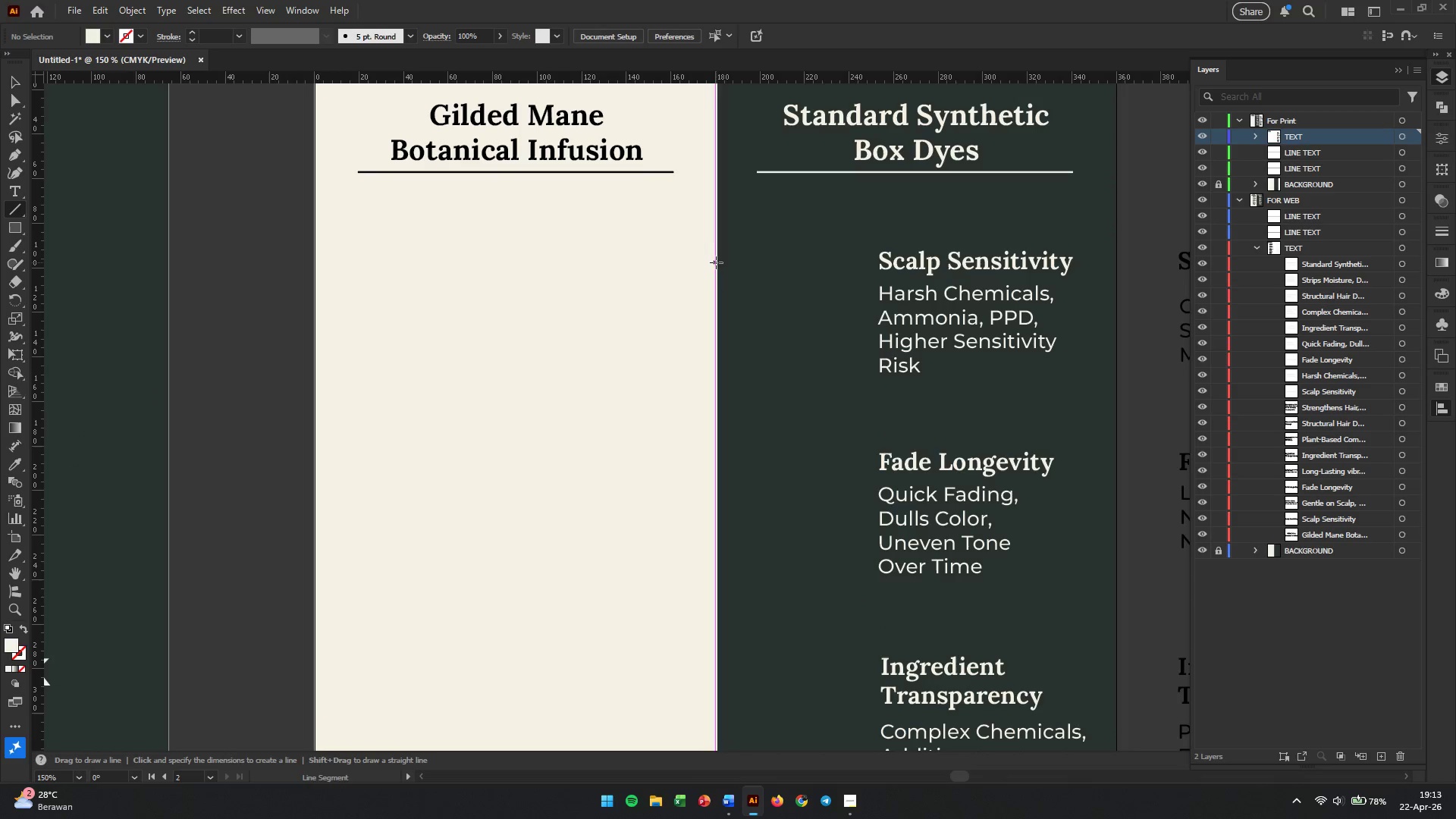 
left_click_drag(start_coordinate=[717, 262], to_coordinate=[879, 266])
 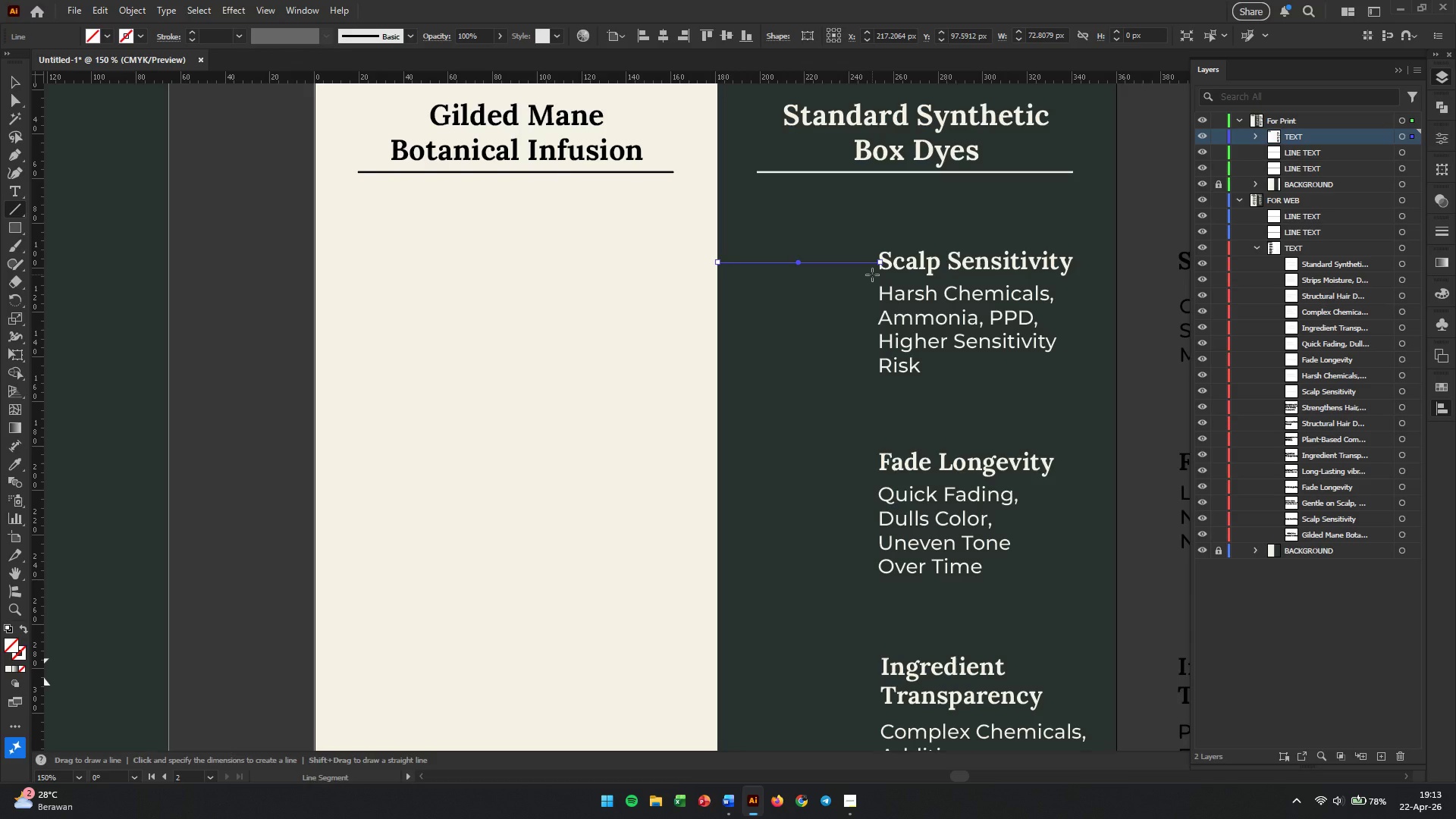 
hold_key(key=ShiftLeft, duration=3.55)
 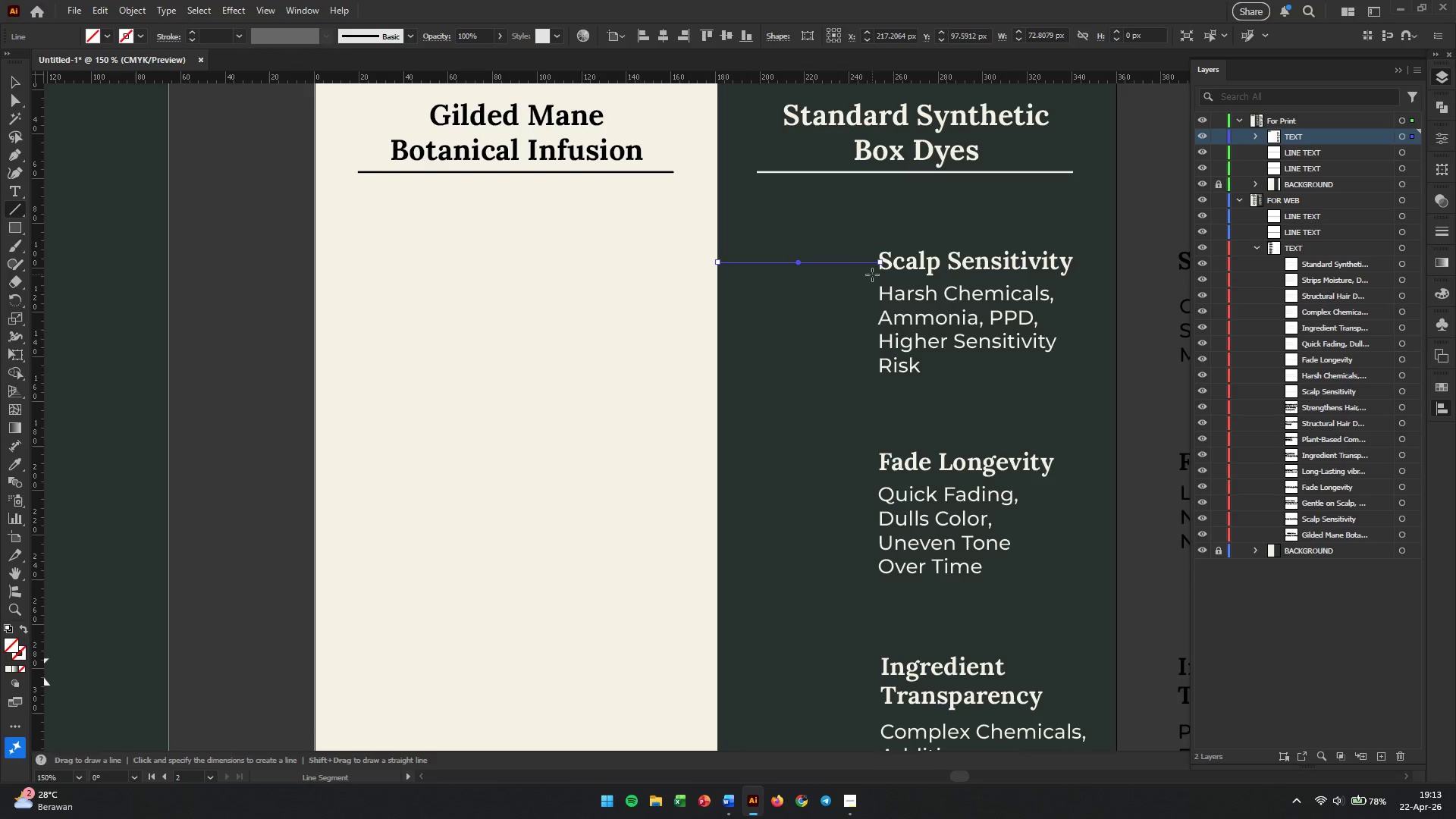 
key(V)
 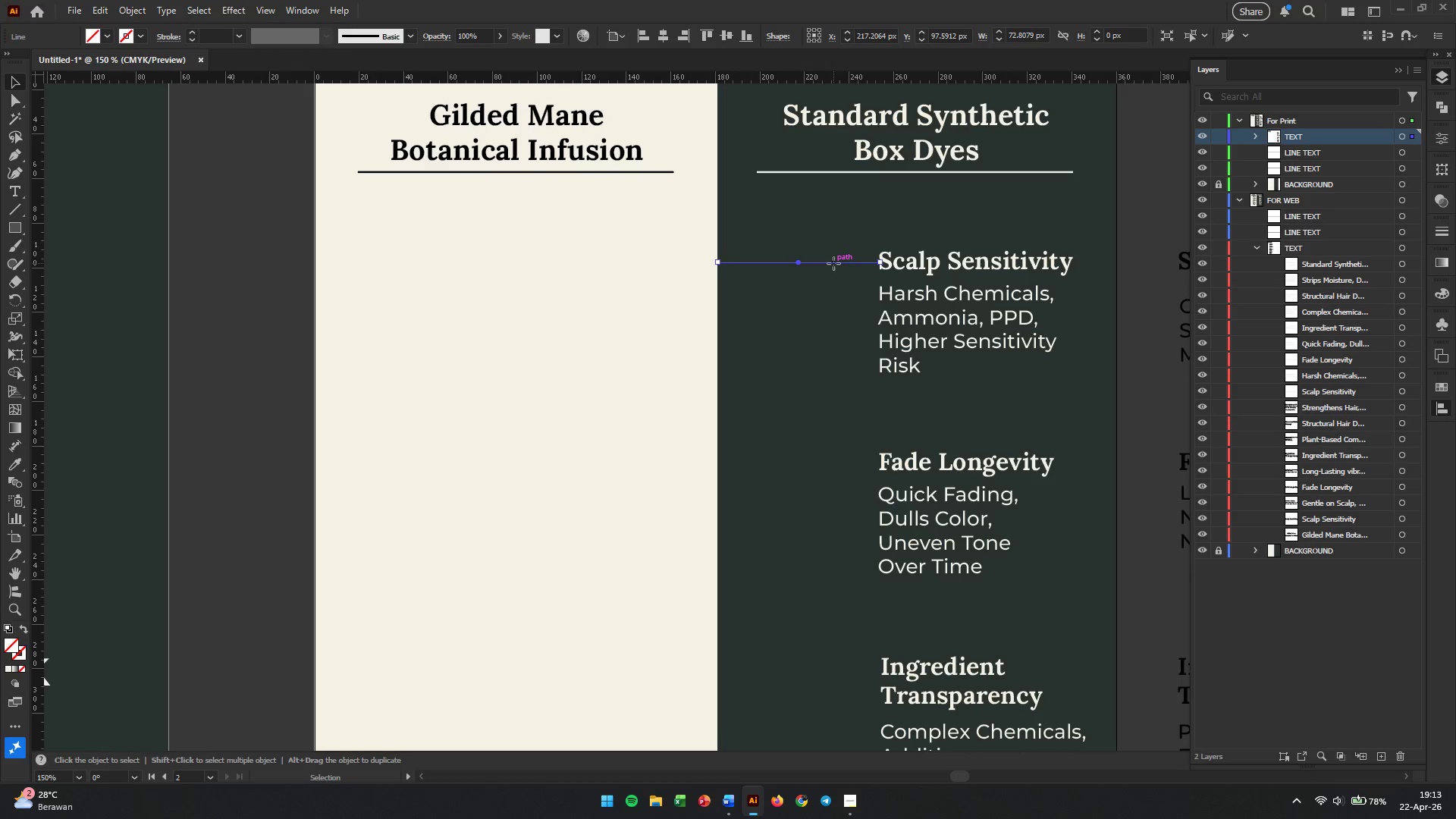 
left_click([833, 263])
 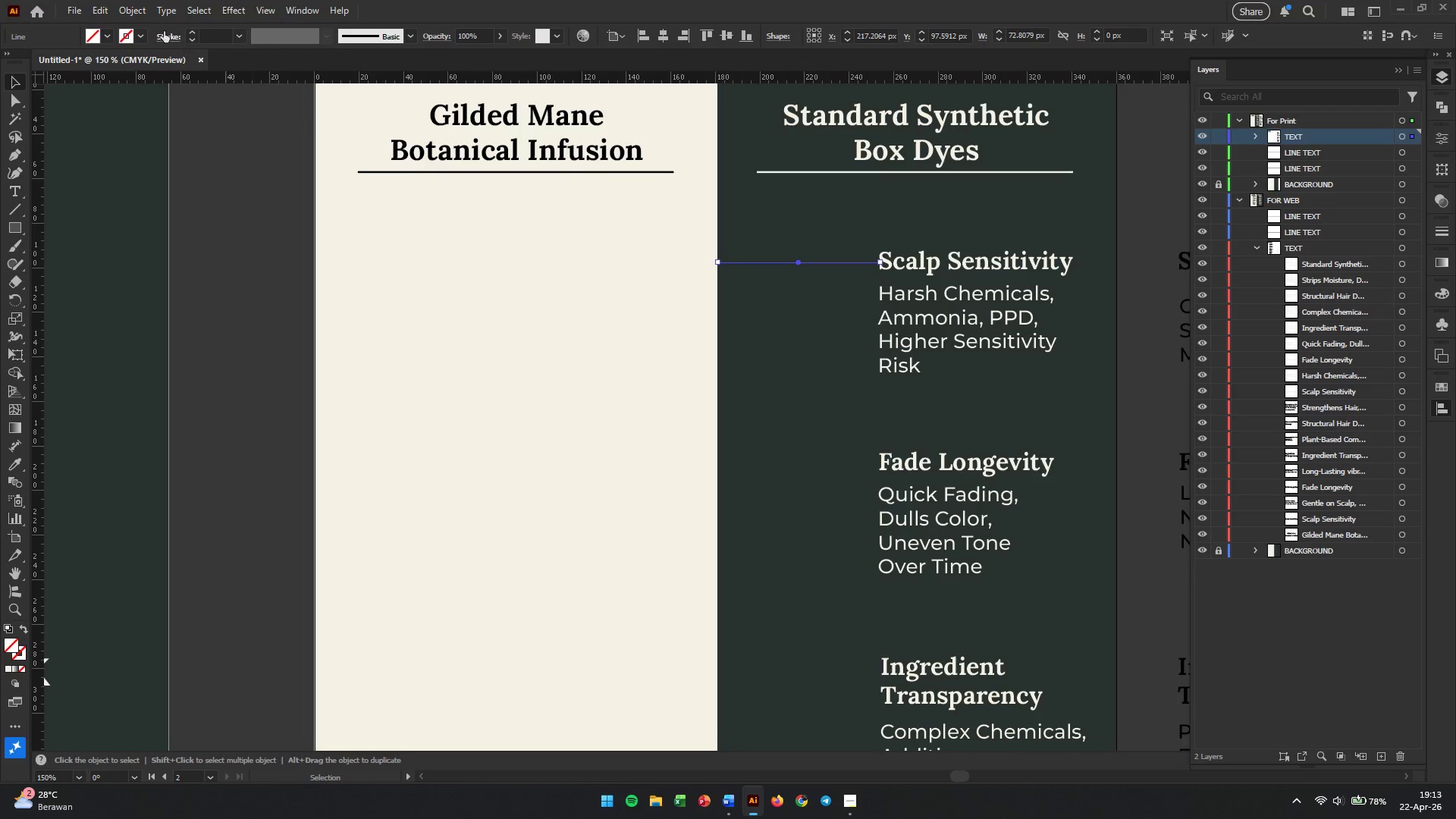 
left_click([135, 40])
 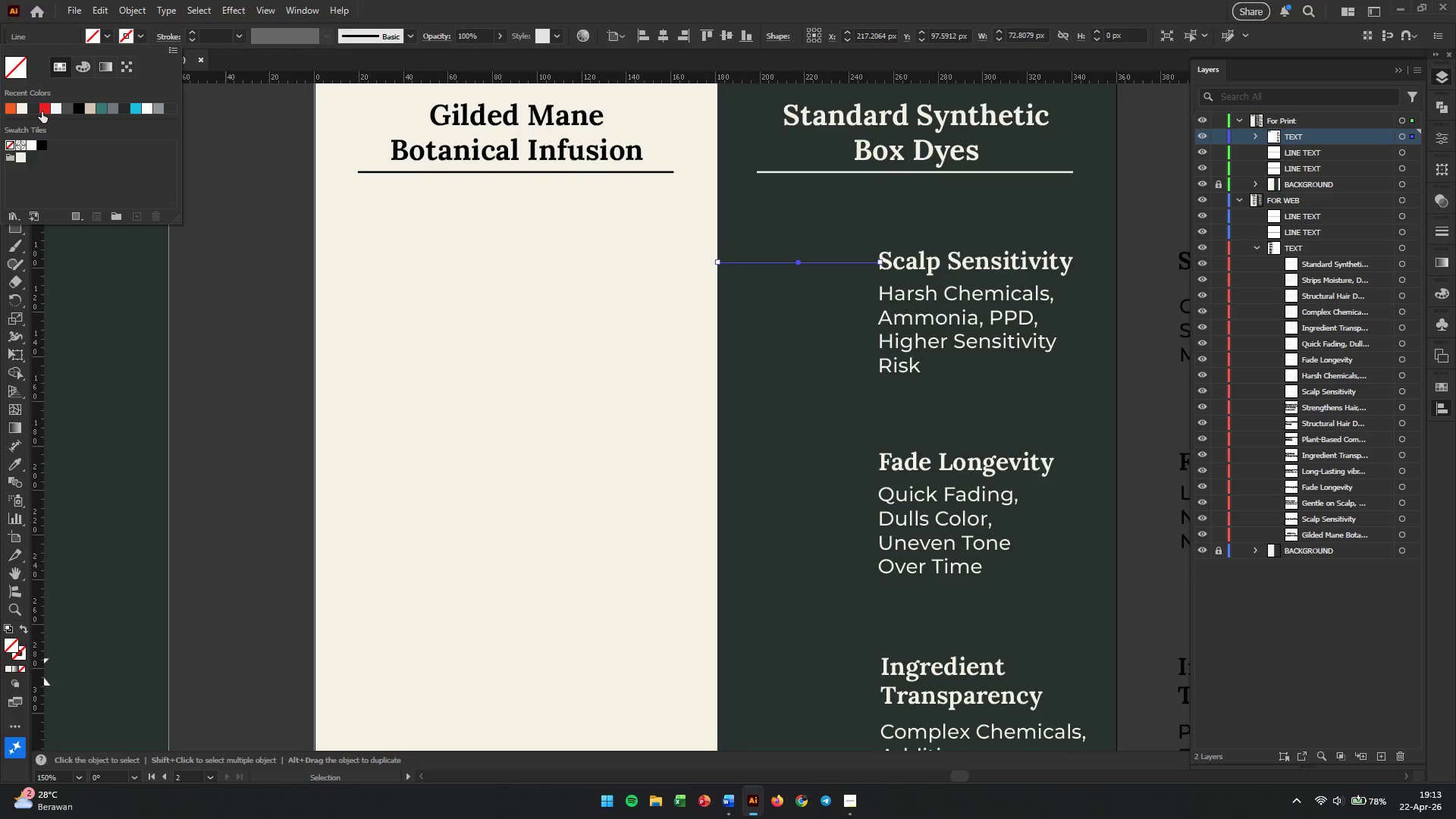 
left_click([42, 111])
 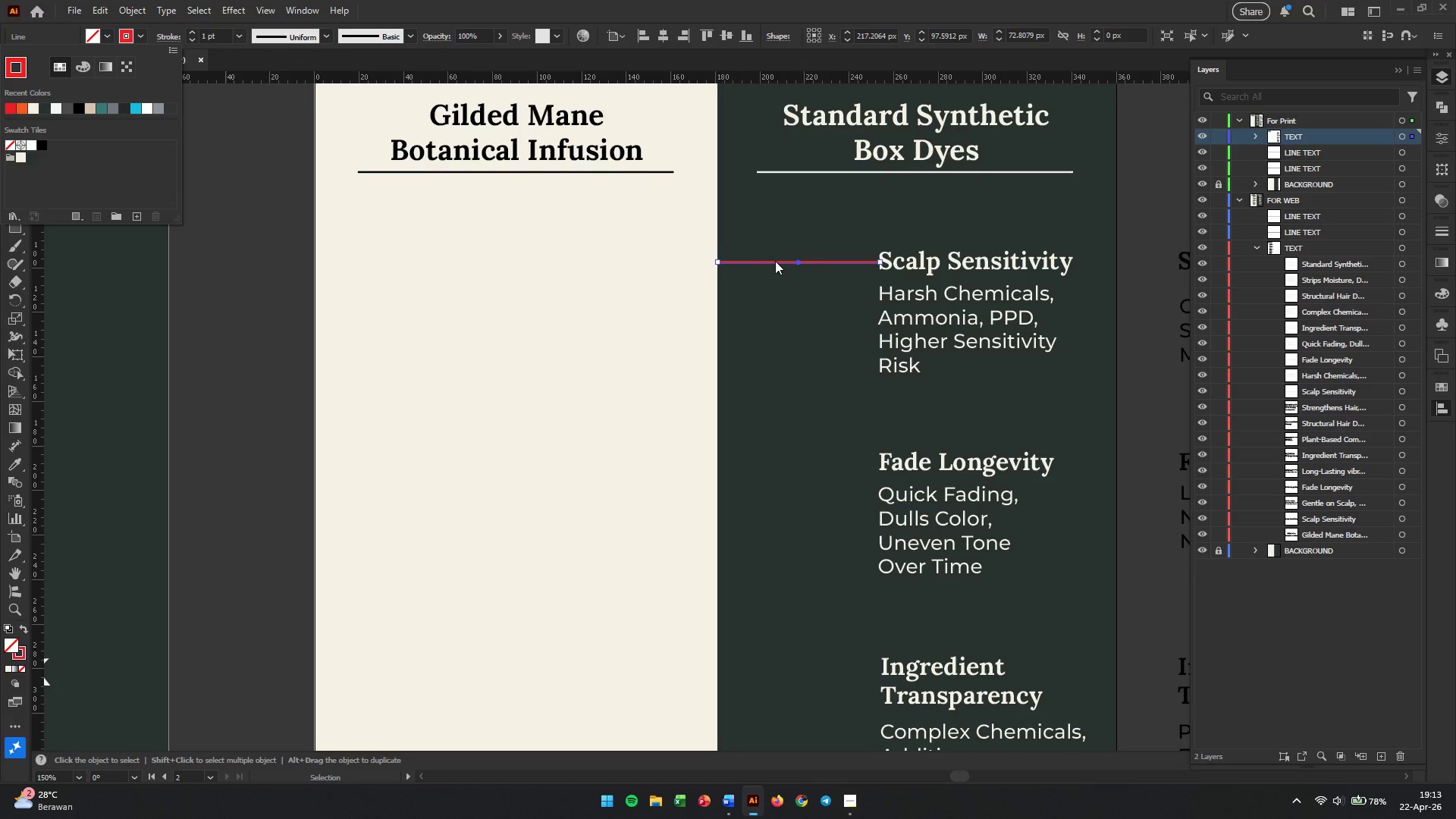 
left_click_drag(start_coordinate=[775, 261], to_coordinate=[684, 260])
 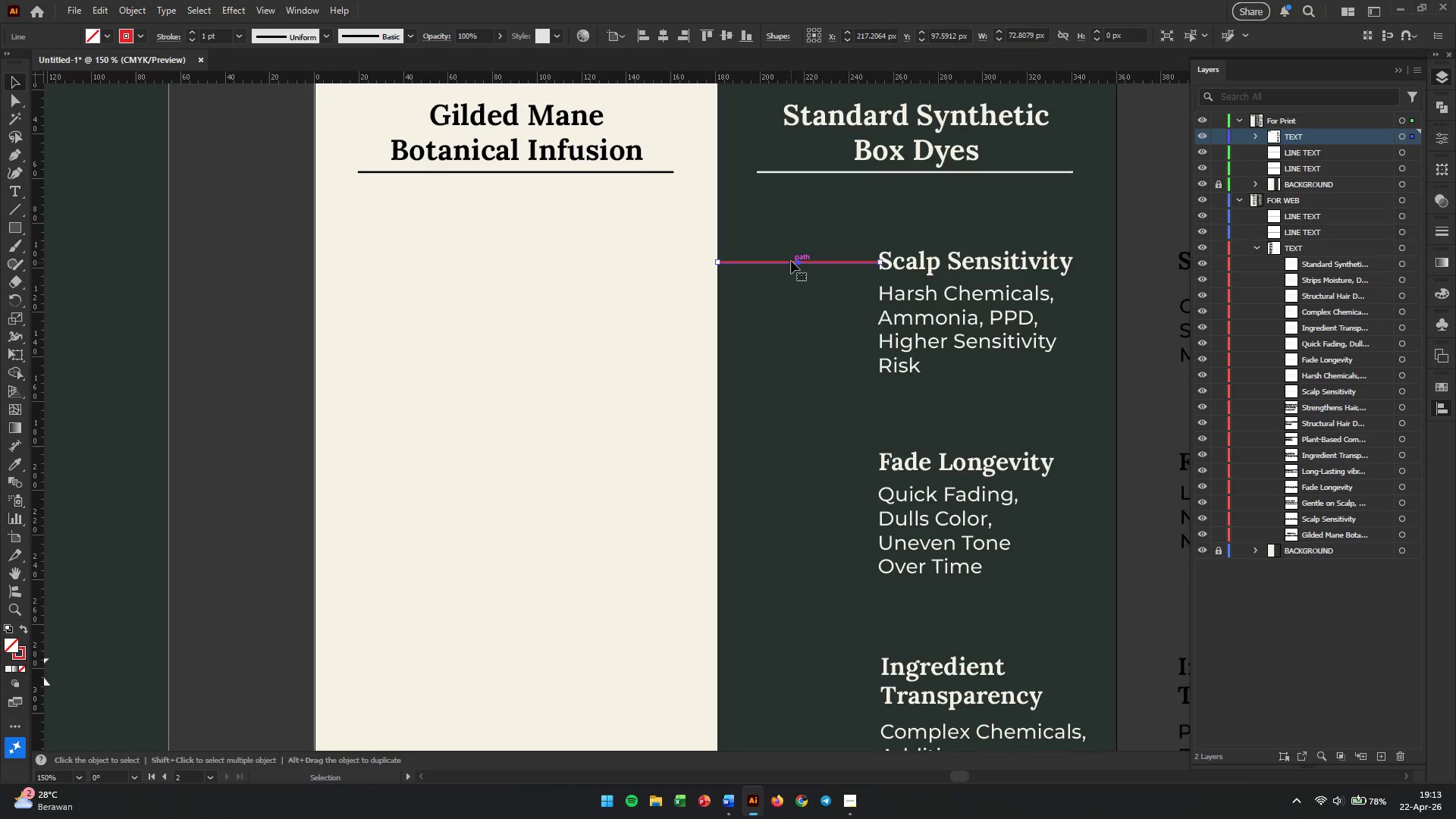 
hold_key(key=AltLeft, duration=0.91)
 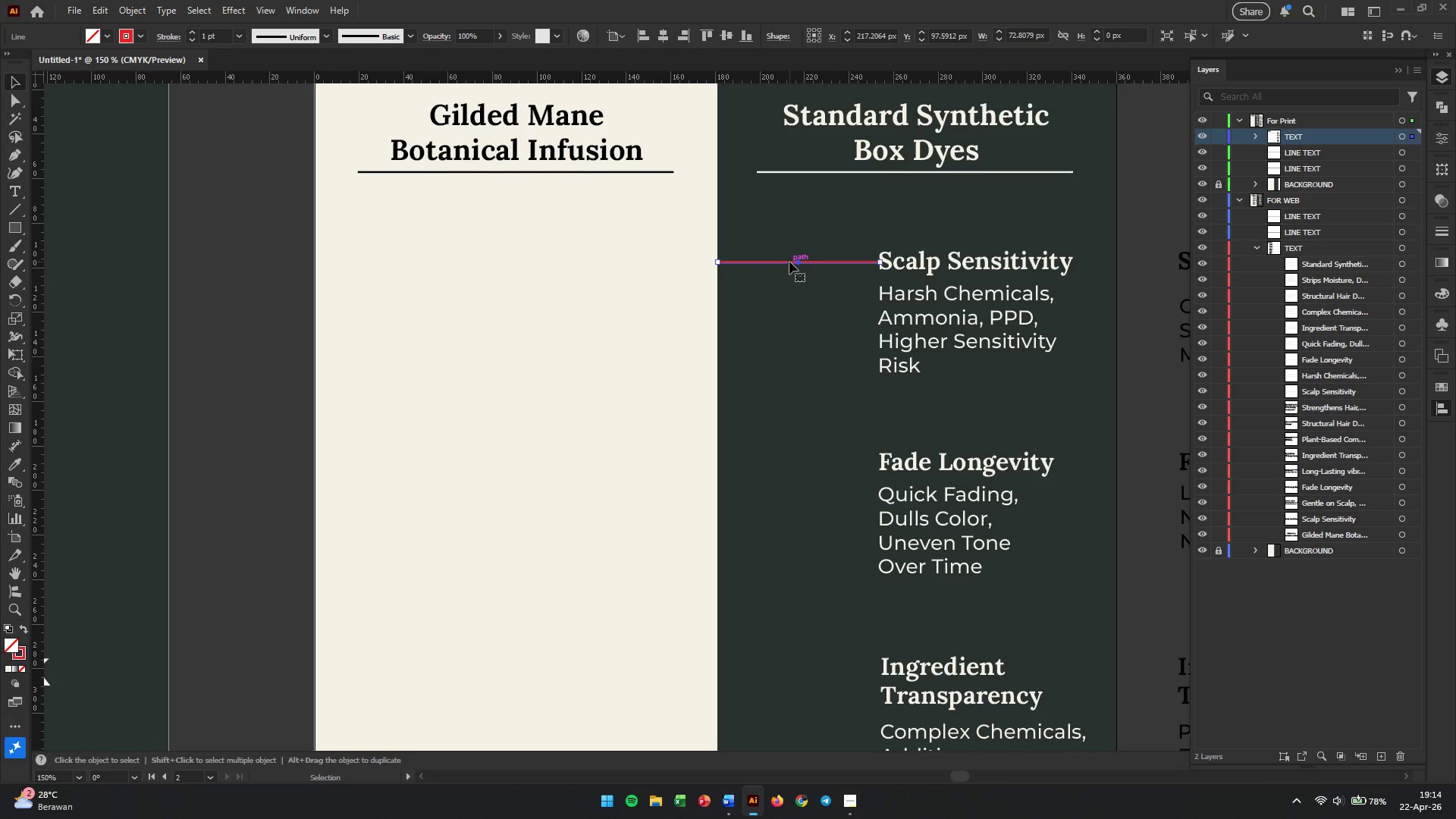 
left_click_drag(start_coordinate=[789, 262], to_coordinate=[387, 256])
 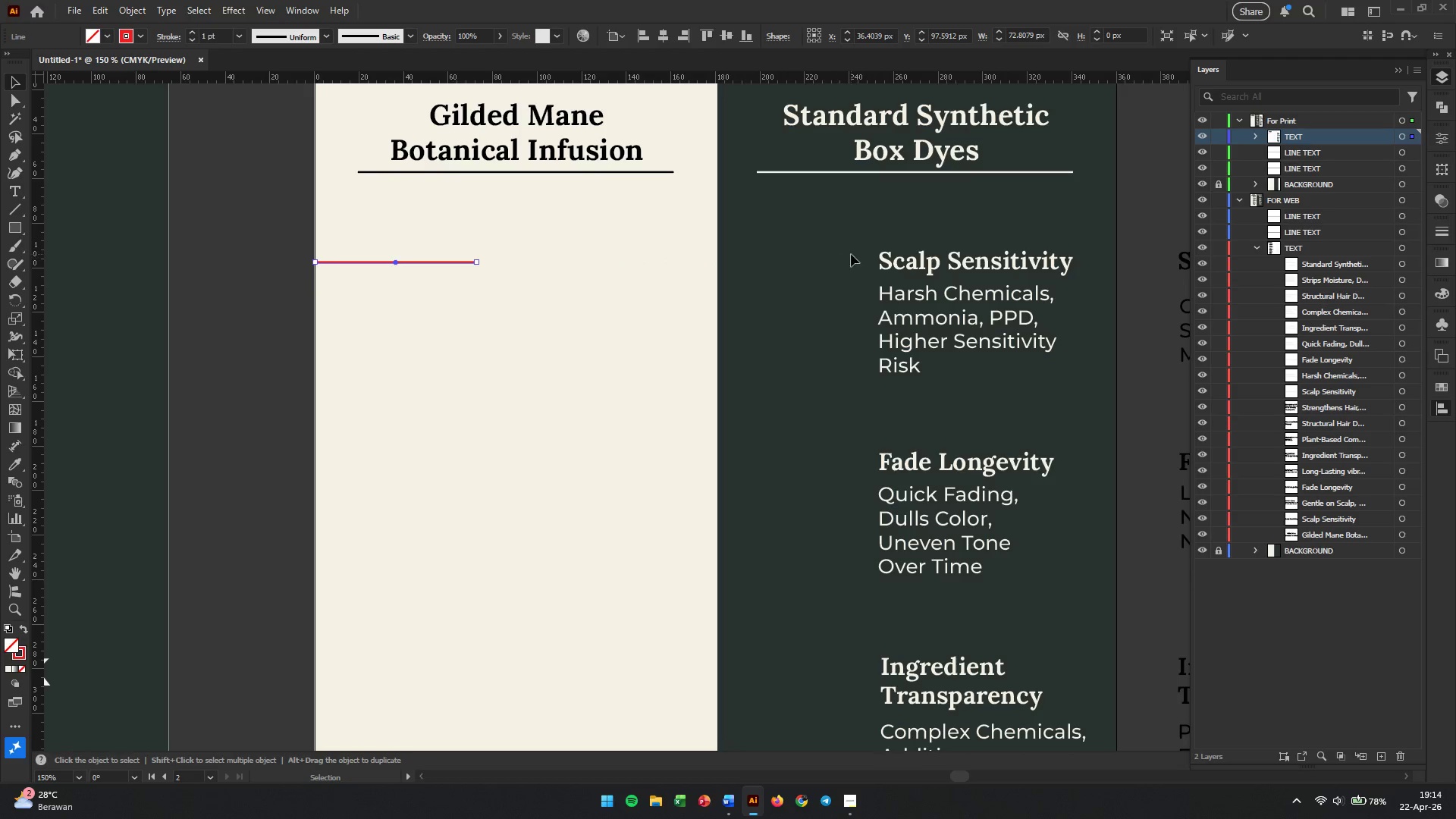 
hold_key(key=ShiftLeft, duration=4.67)
 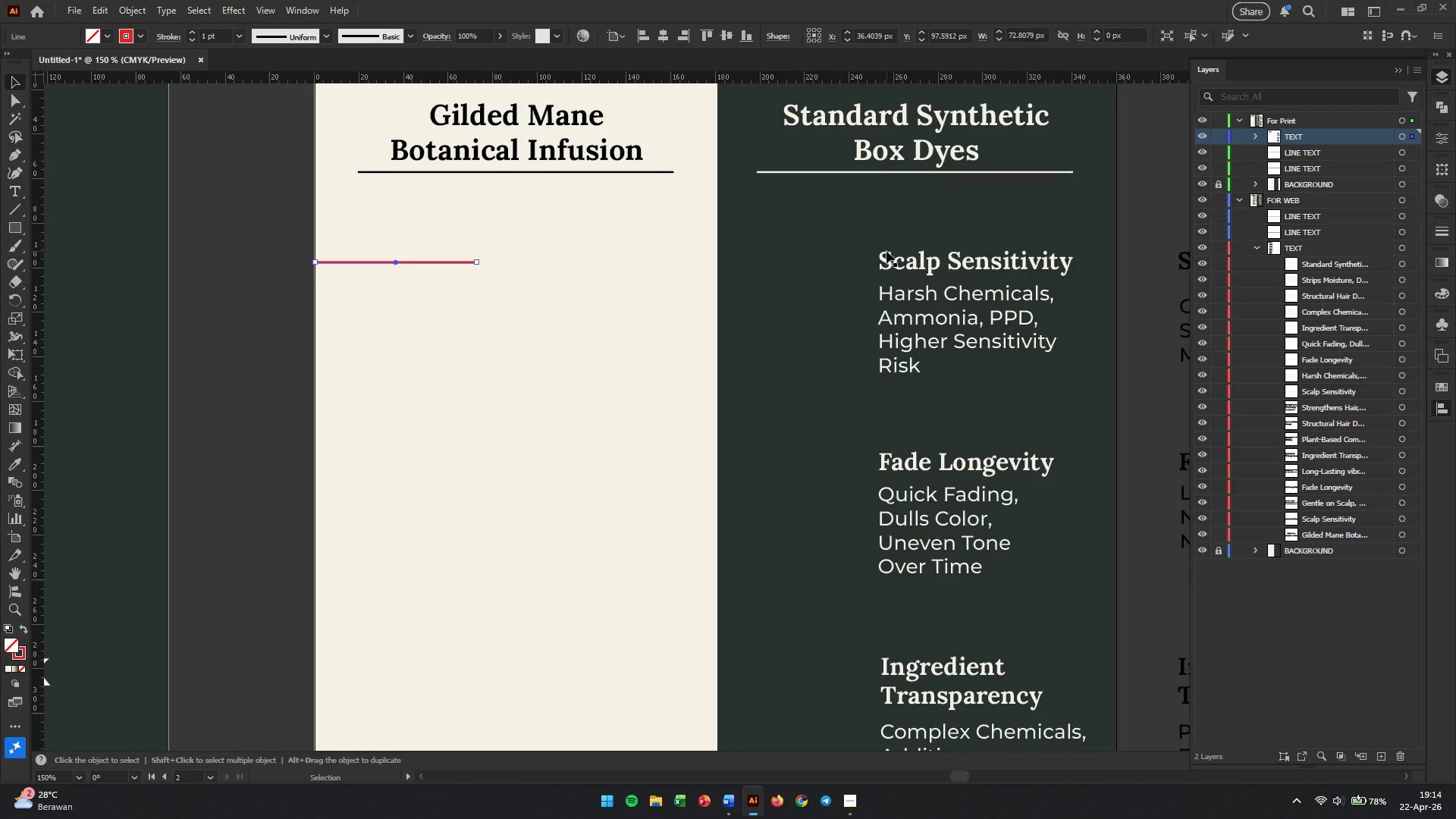 
hold_key(key=AltLeft, duration=1.95)
 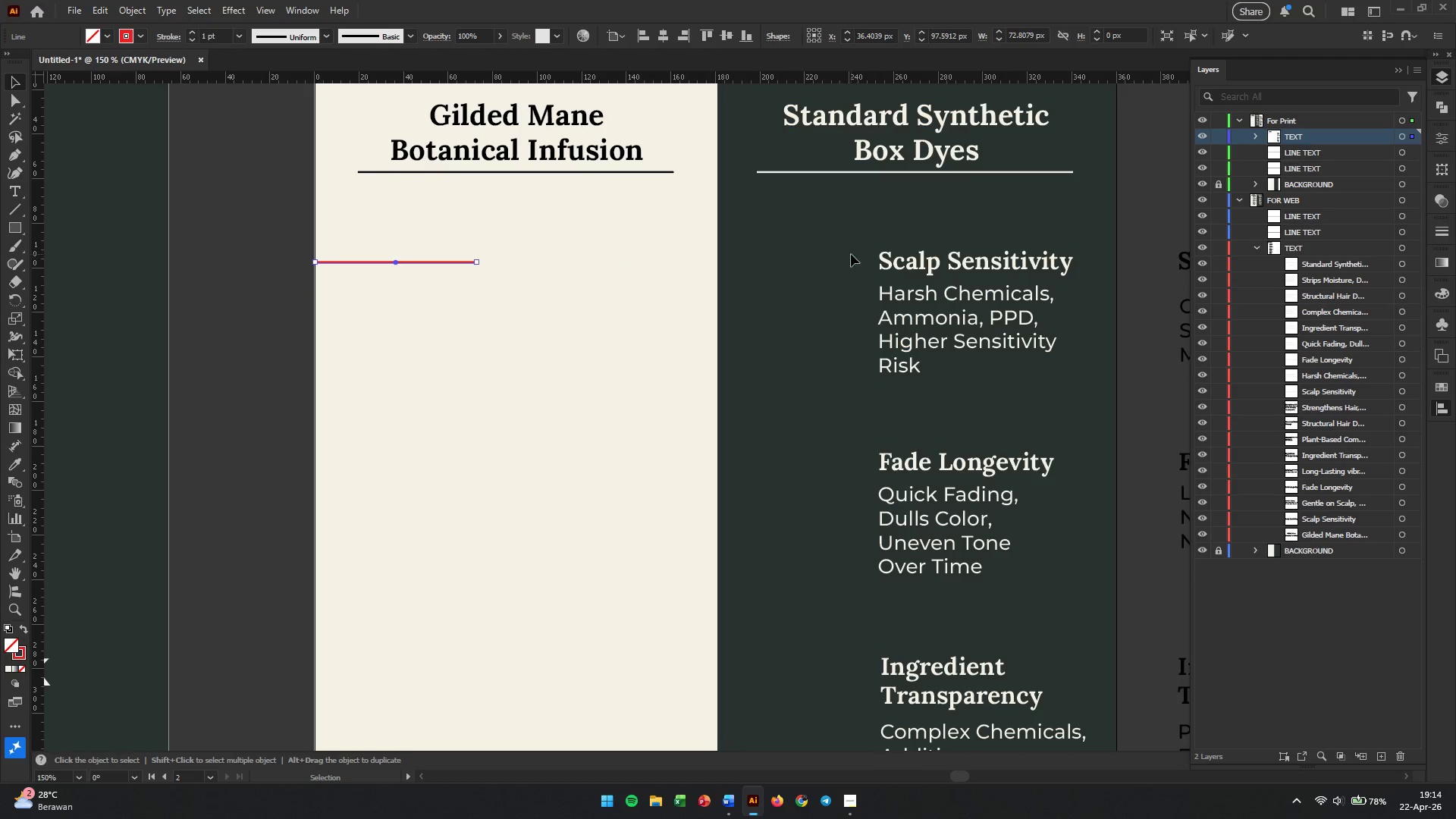 
hold_key(key=AltLeft, duration=0.39)
scroll: coordinate [927, 253], scroll_direction: down, amount: 3.0
 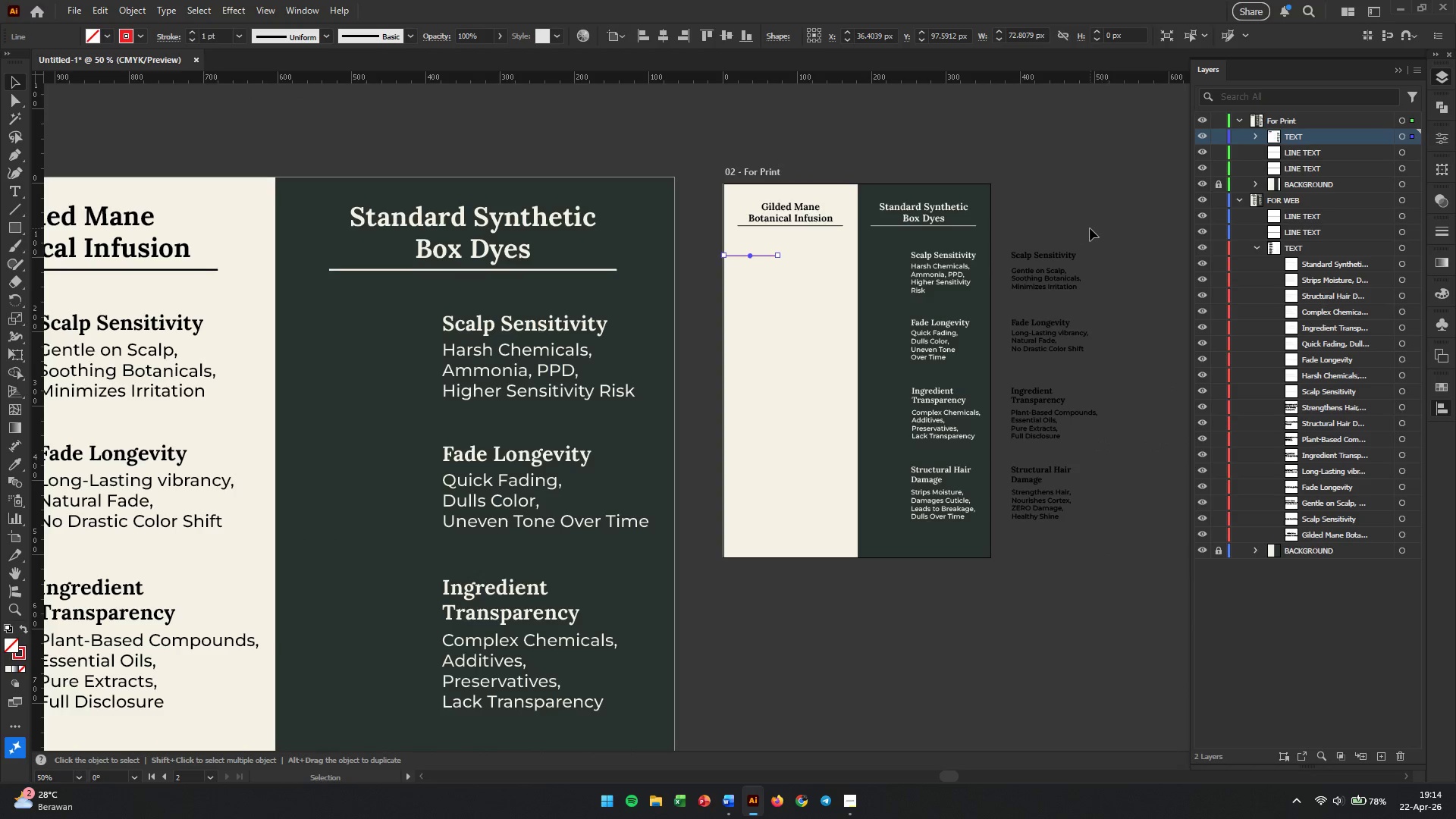 
left_click_drag(start_coordinate=[1064, 209], to_coordinate=[1028, 557])
 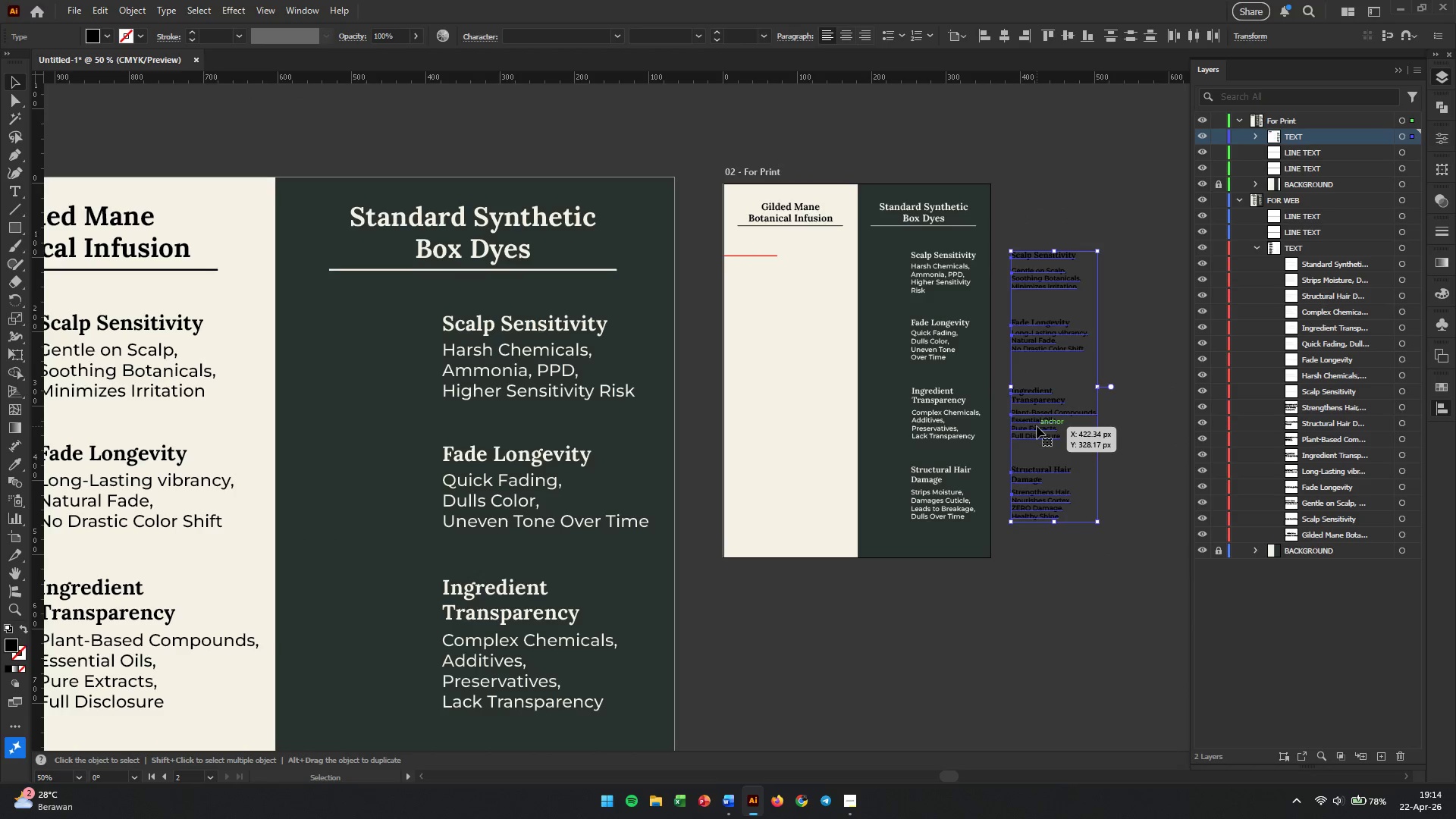 
hold_key(key=ShiftLeft, duration=1.62)
left_click_drag(start_coordinate=[1037, 426], to_coordinate=[852, 431])
 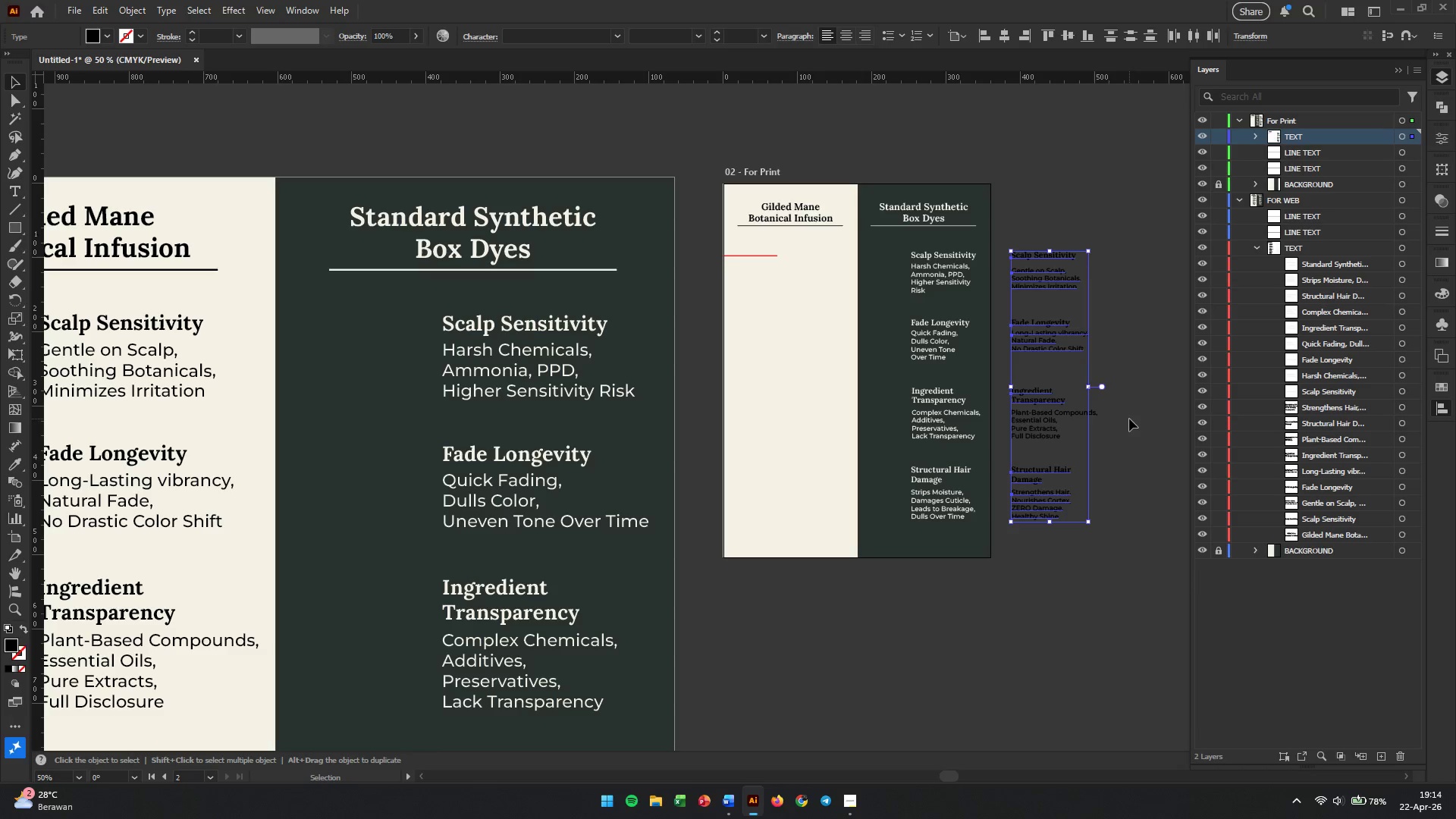 
left_click([1134, 419])
 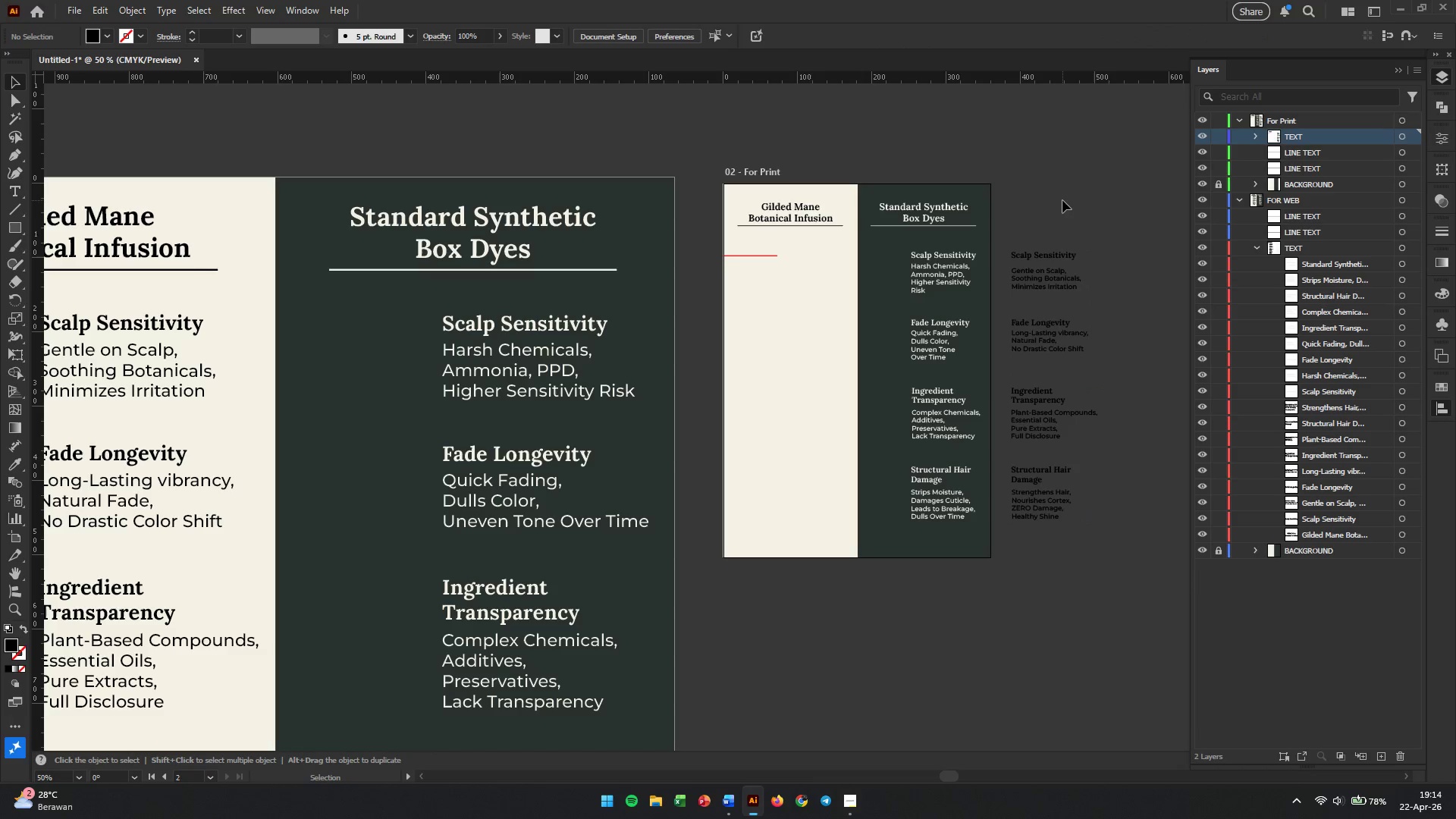 
left_click_drag(start_coordinate=[1062, 200], to_coordinate=[1043, 595])
 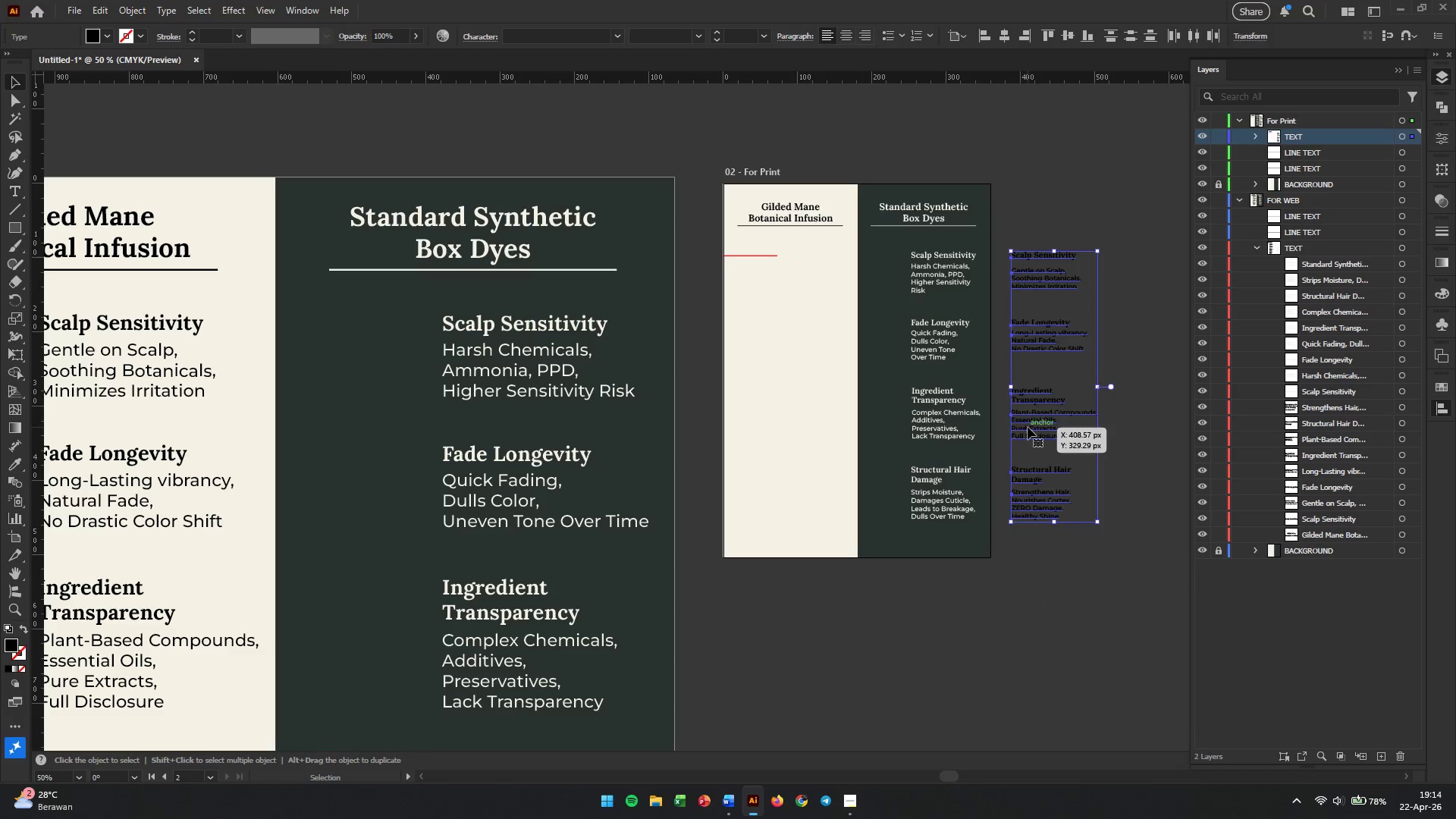 
left_click_drag(start_coordinate=[1028, 427], to_coordinate=[793, 423])
 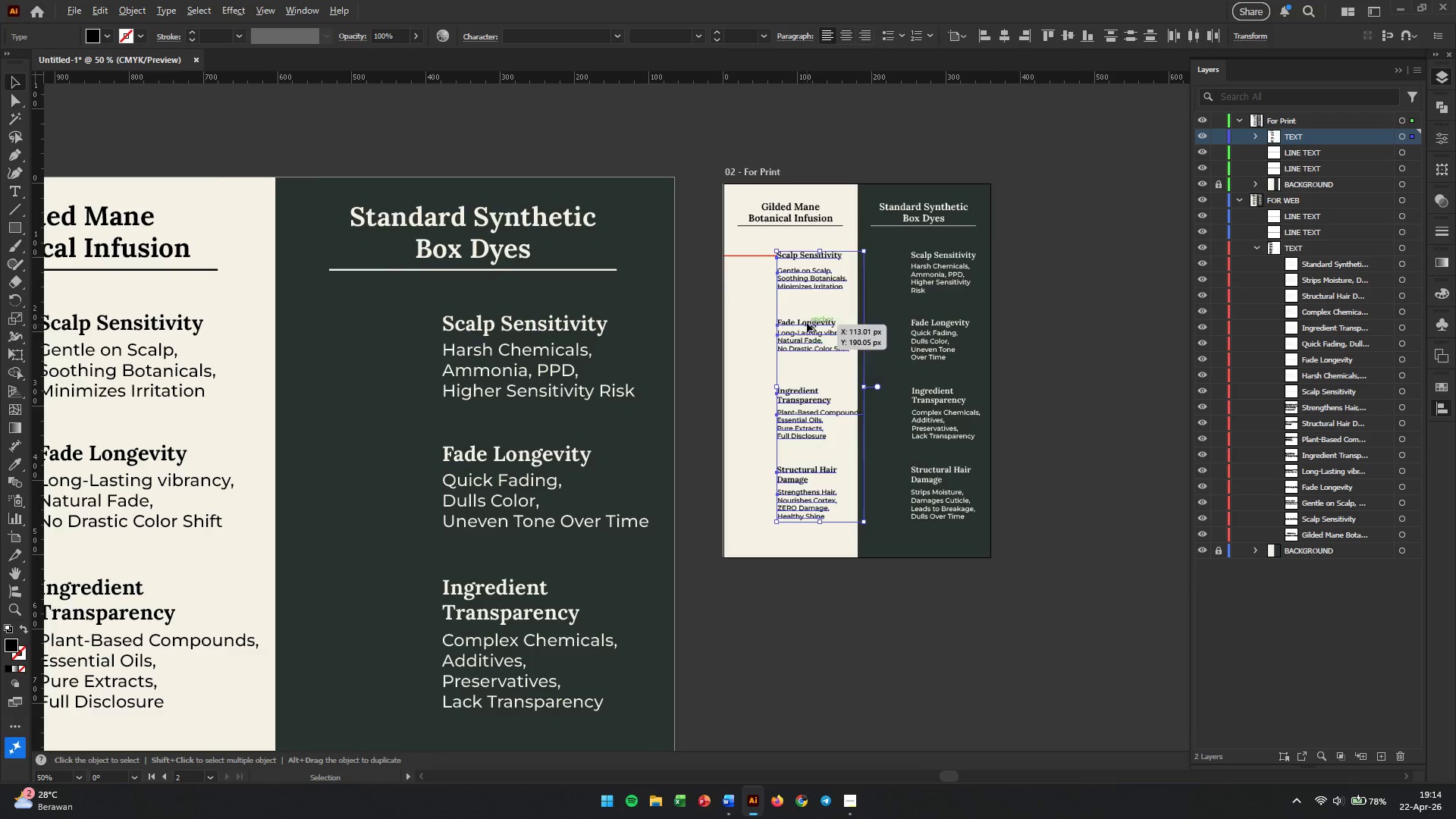 
hold_key(key=ShiftLeft, duration=2.89)
 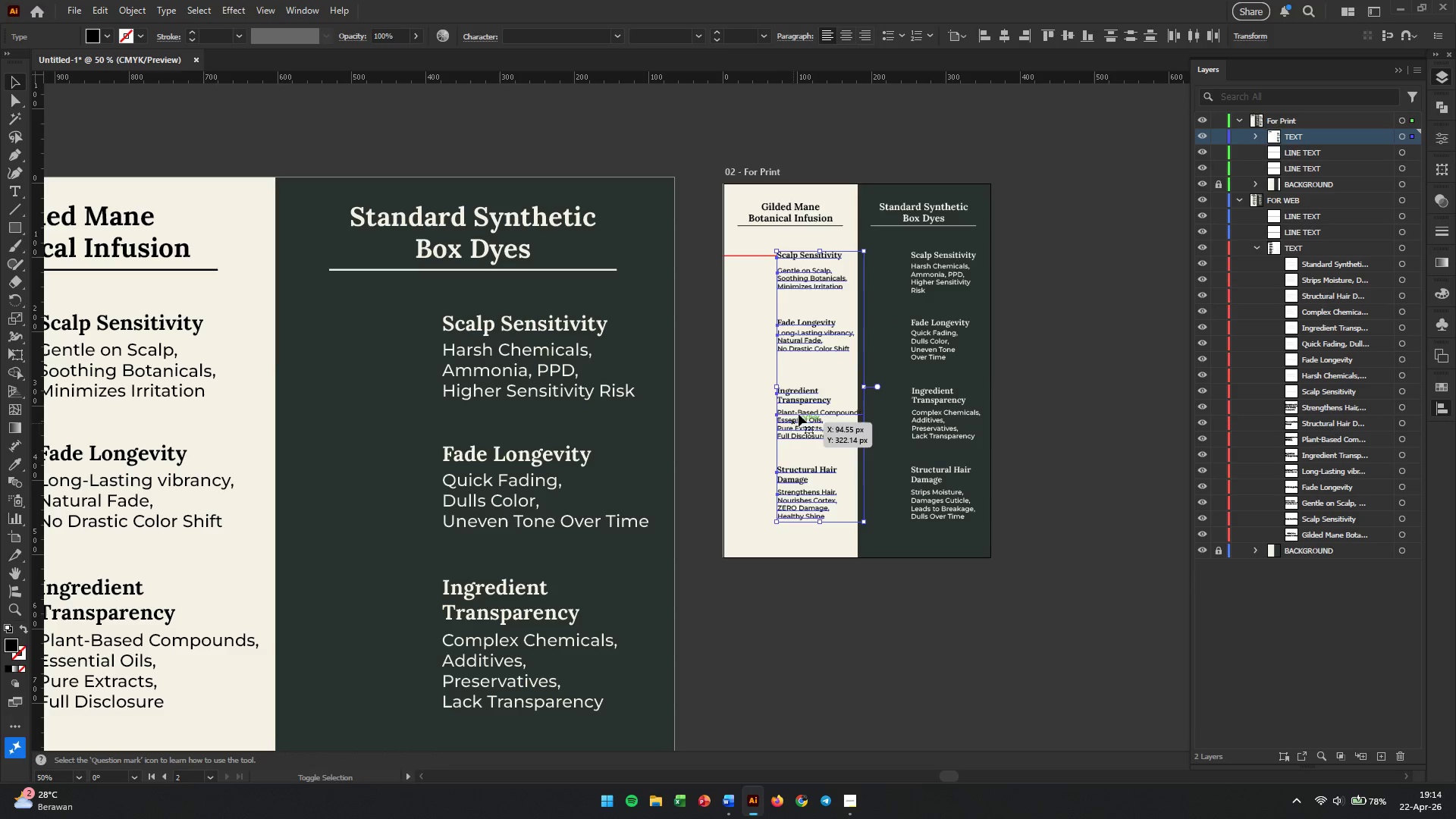 
hold_key(key=AltLeft, duration=0.64)
scroll: coordinate [807, 307], scroll_direction: up, amount: 3.0
 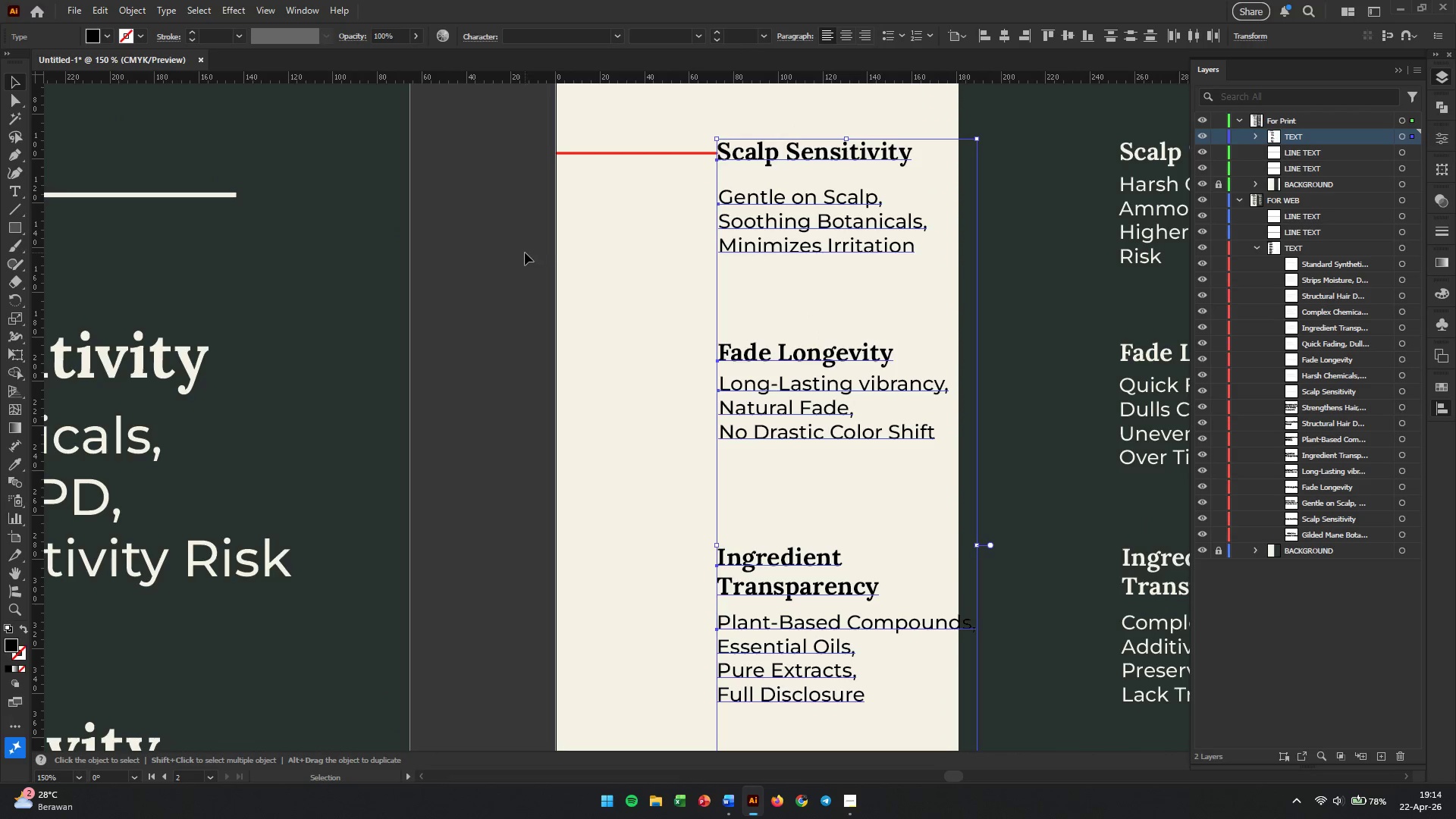 
left_click([485, 261])
 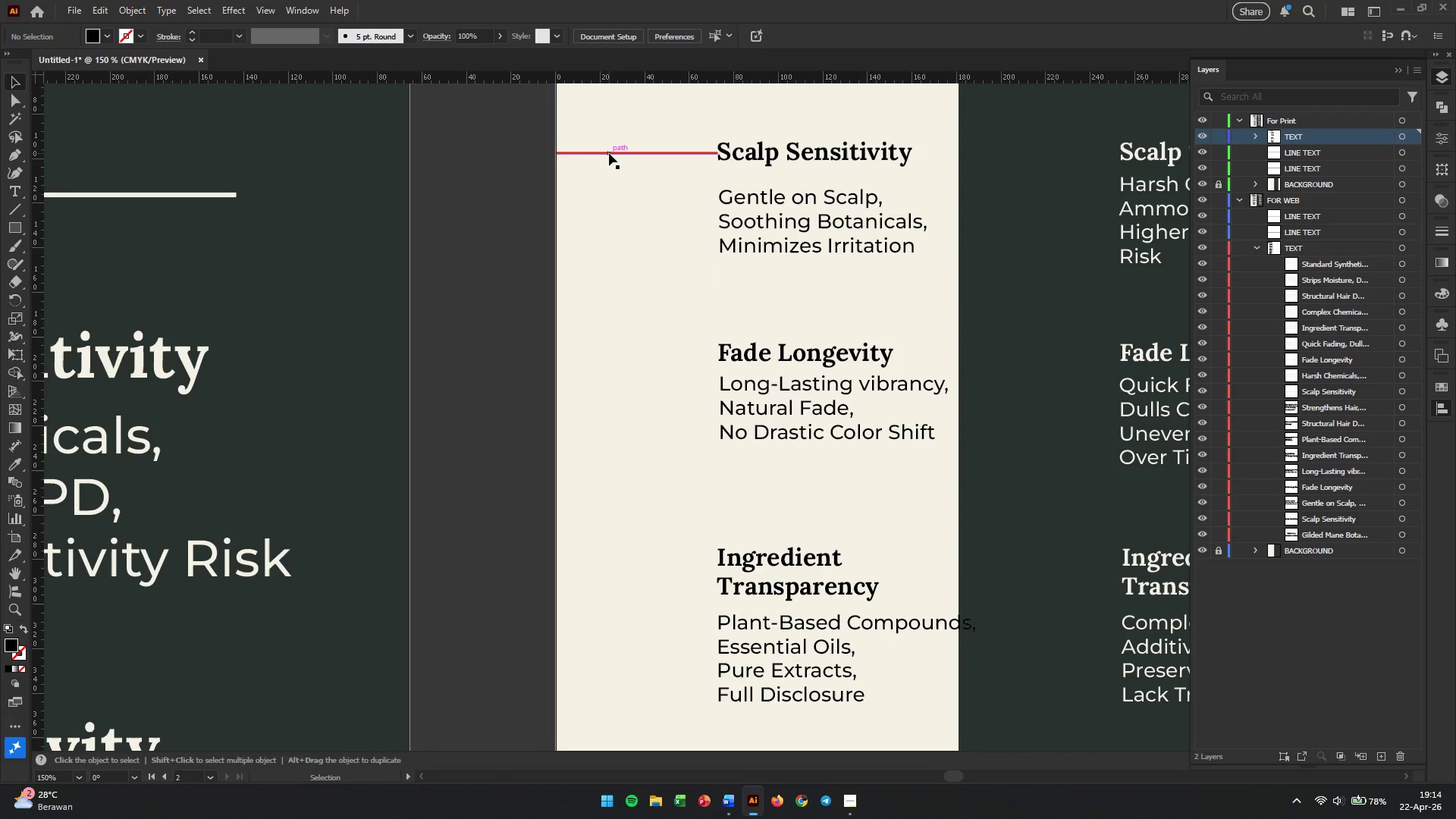 
left_click([609, 153])
 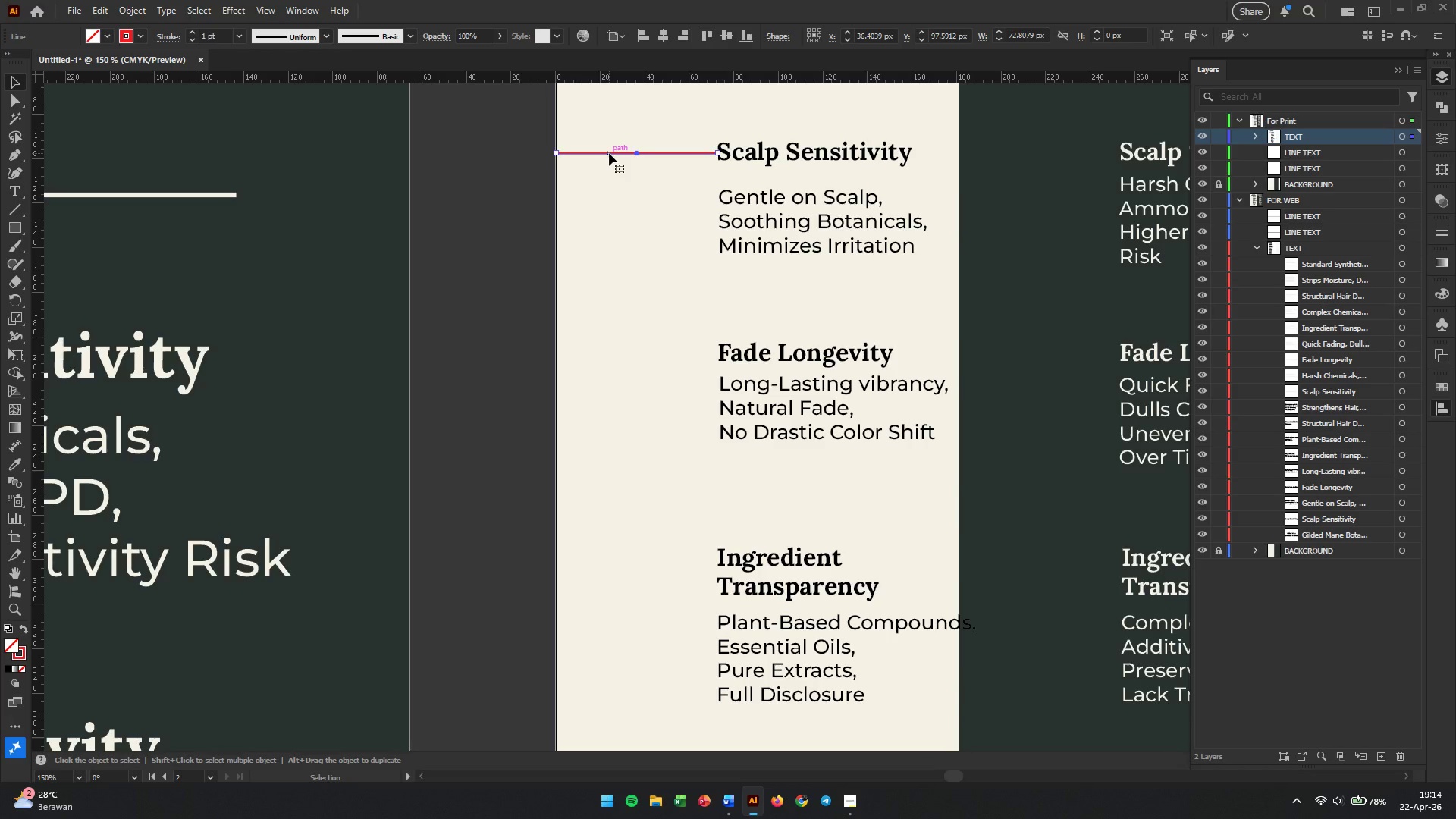 
key(Backspace)
 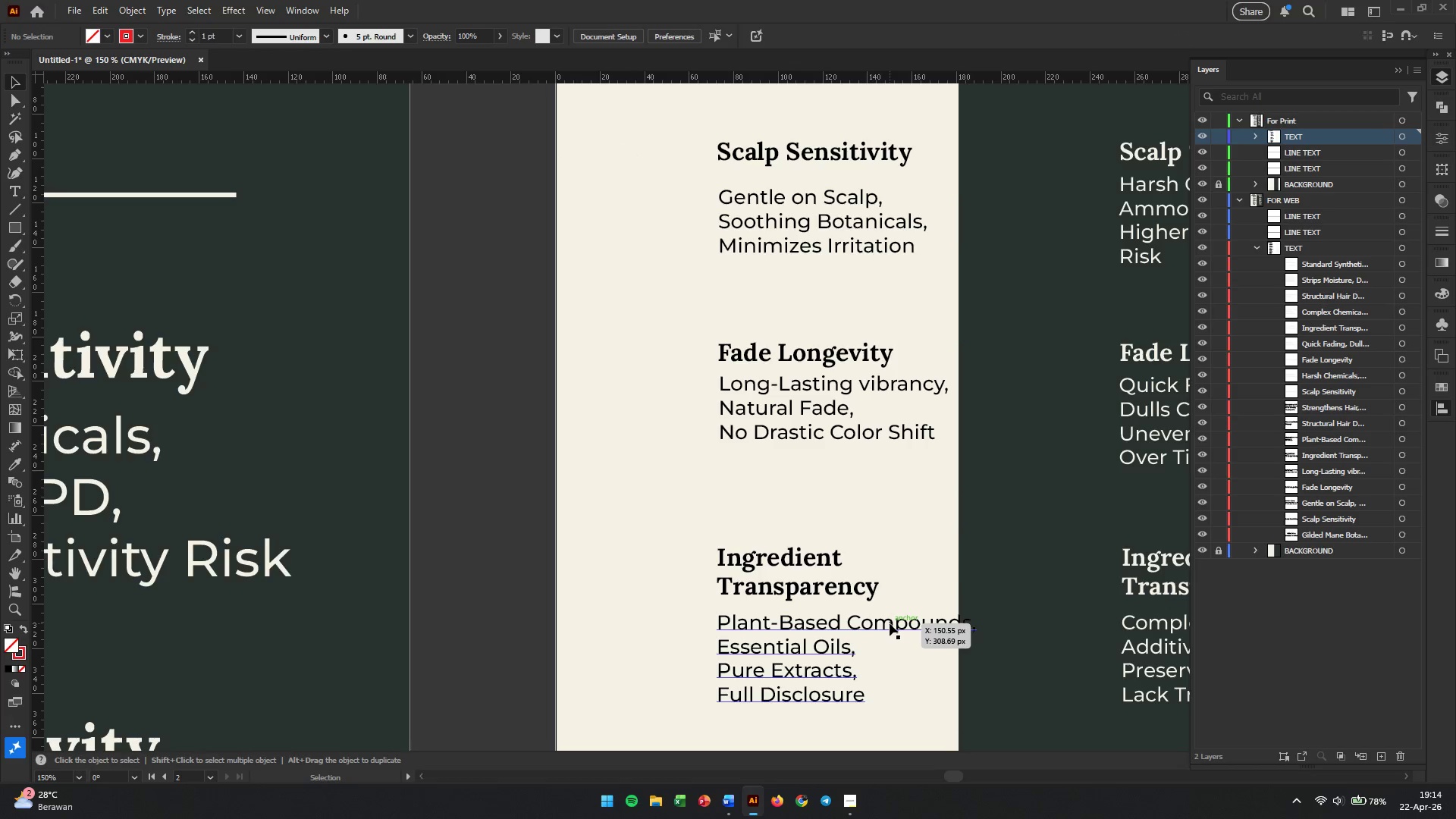 
double_click([890, 623])
 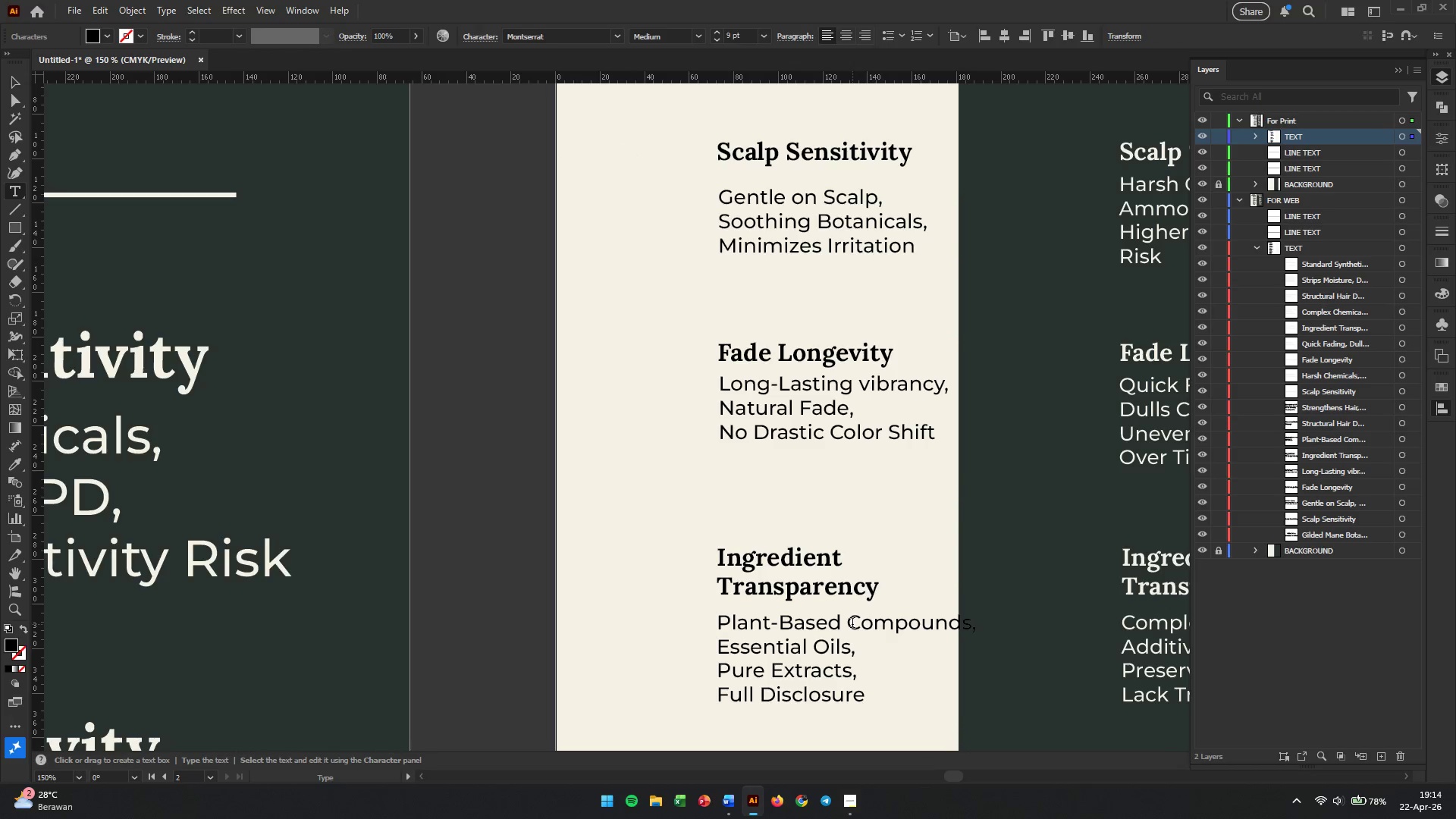 
left_click([849, 624])
 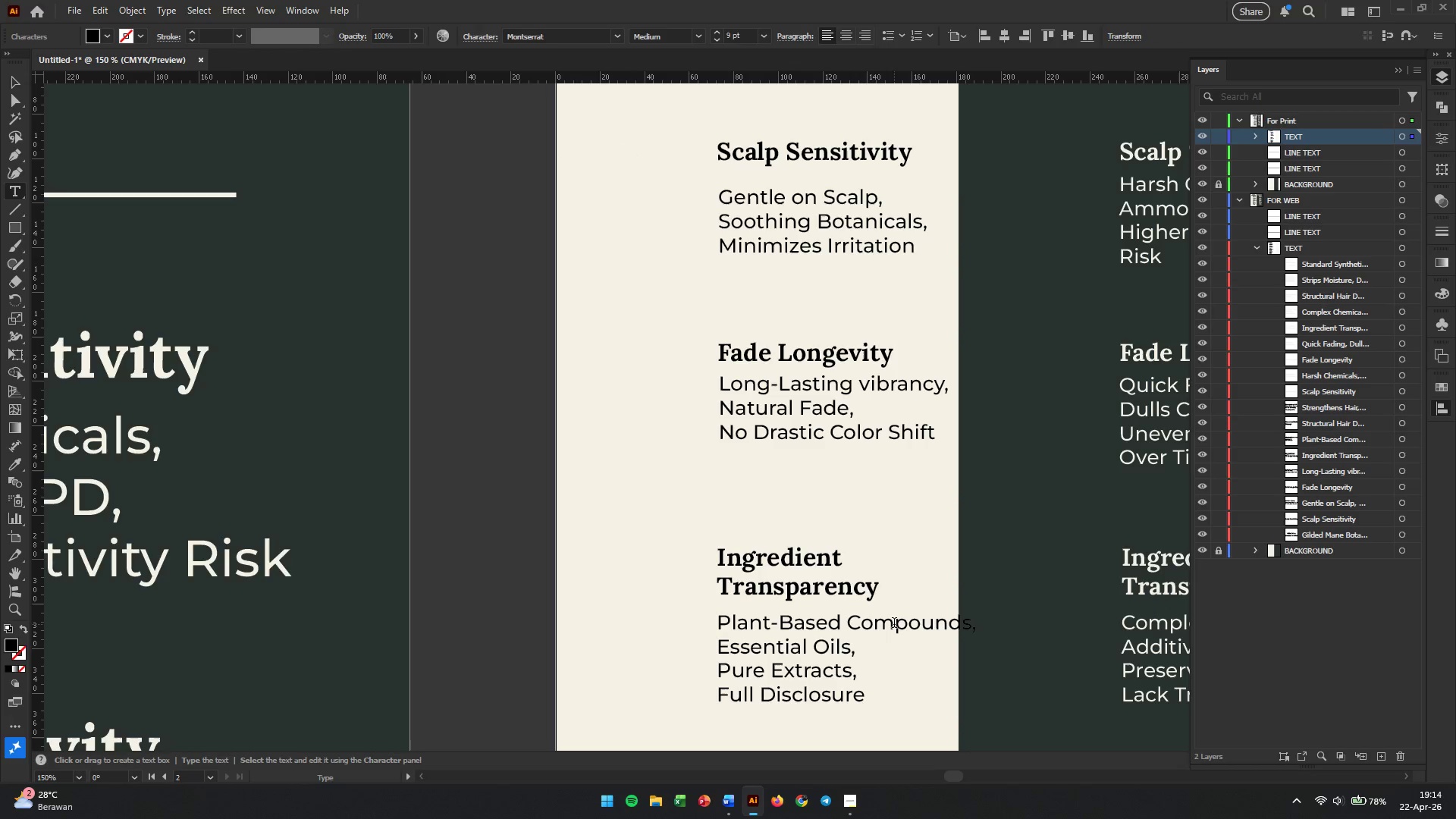 
key(Backspace)
 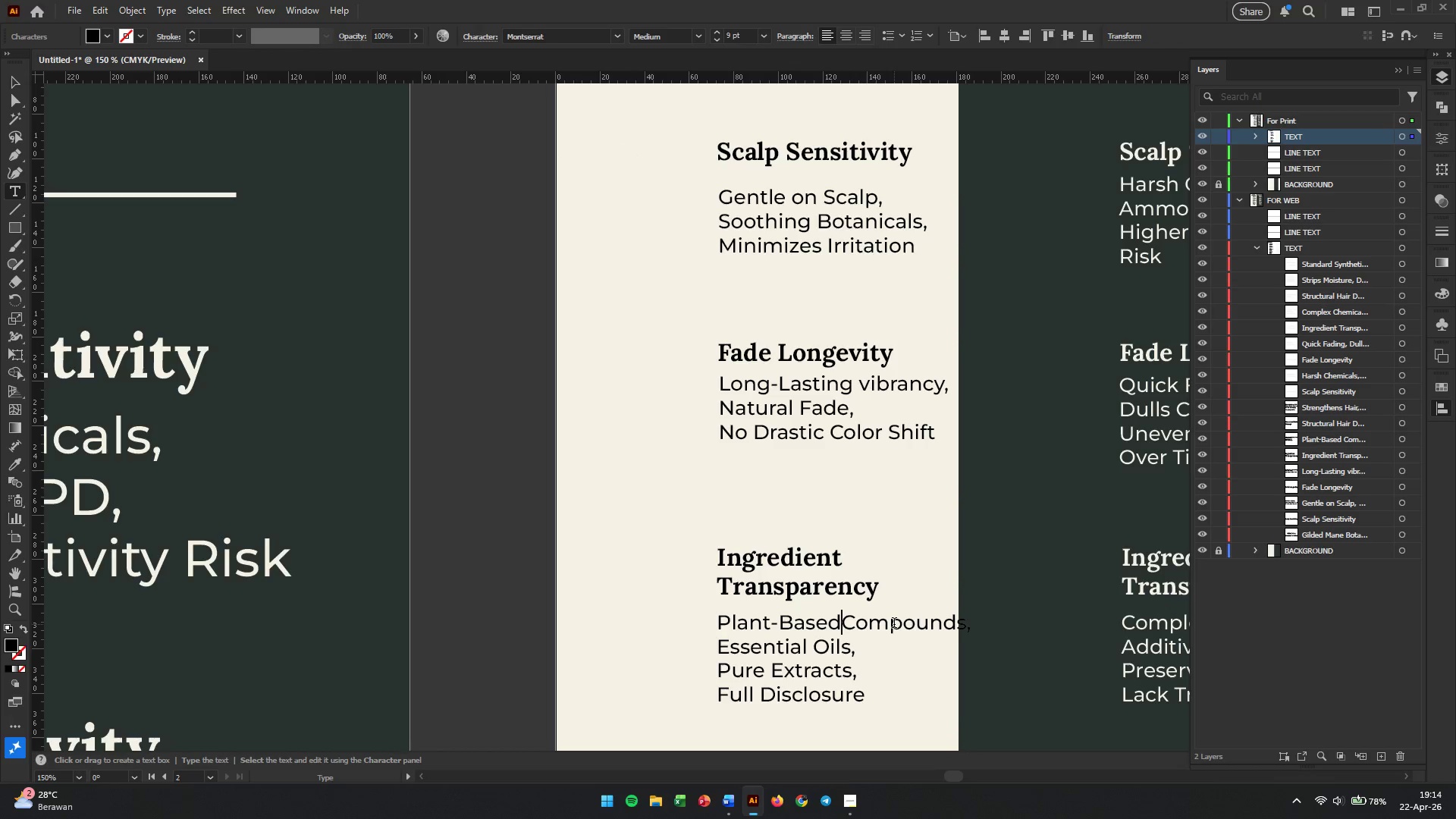 
wait(5.47)
 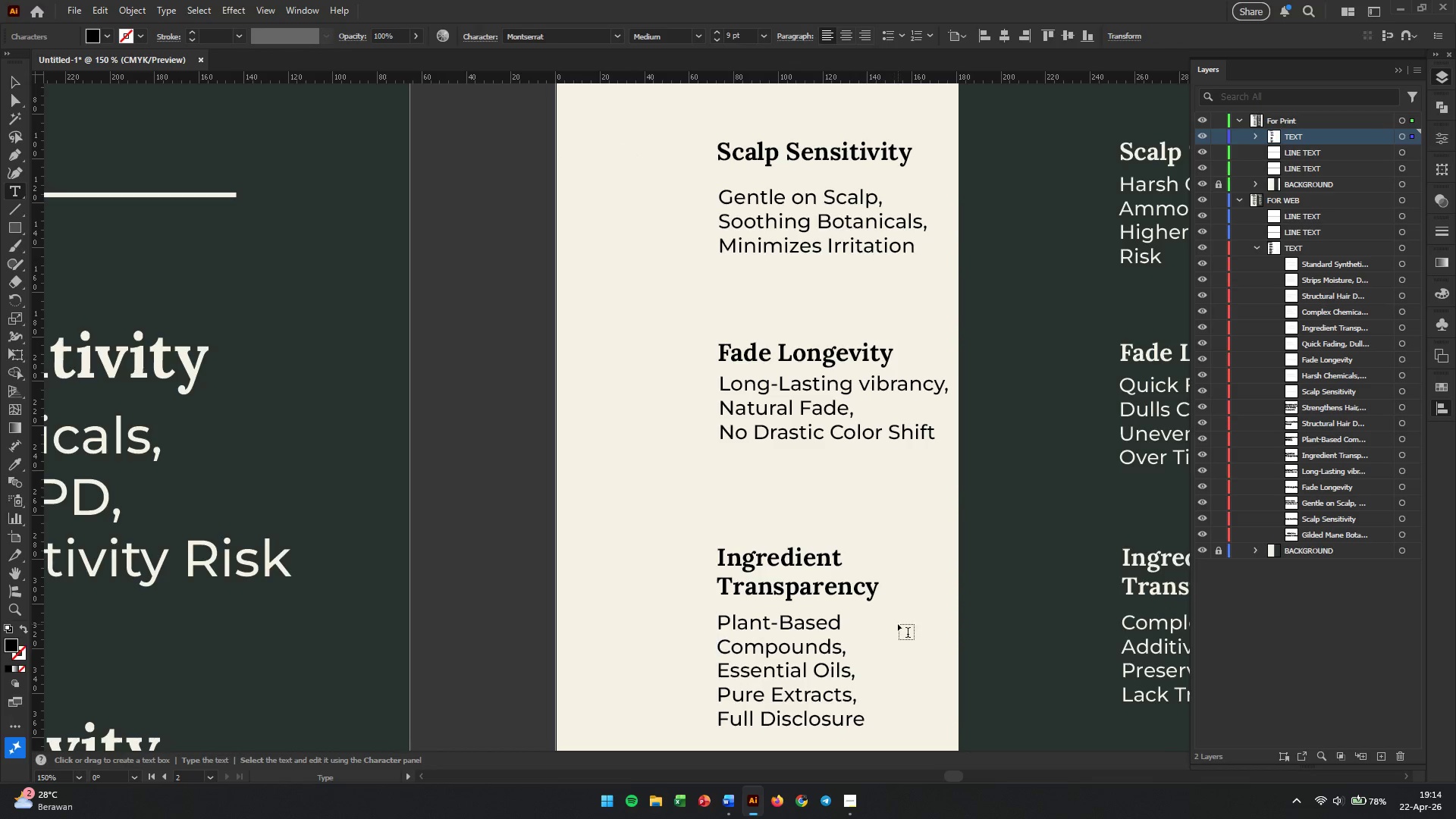 
hold_key(key=AltLeft, duration=0.8)
scroll: coordinate [864, 626], scroll_direction: down, amount: 2.0
 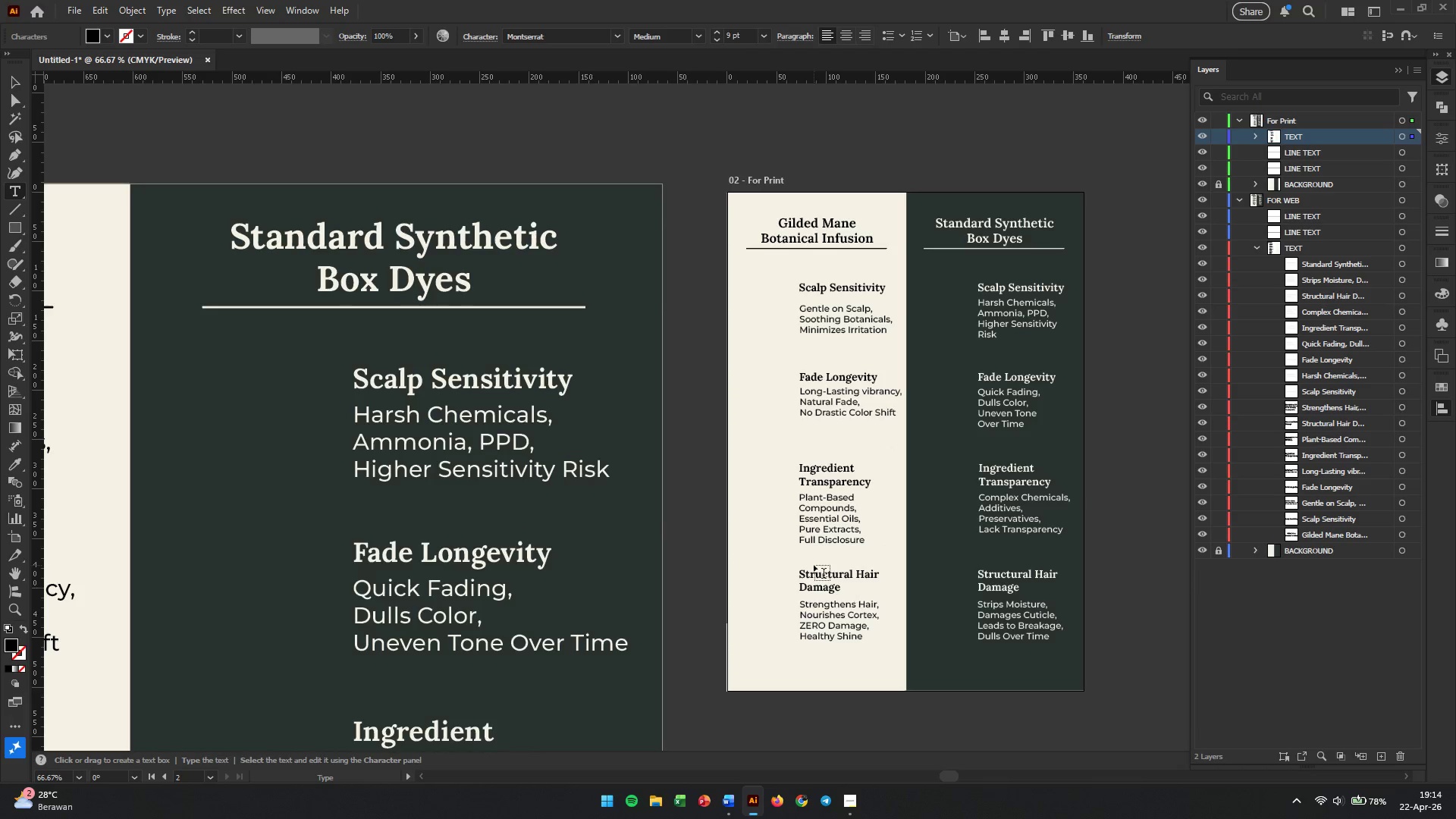 
wait(6.11)
 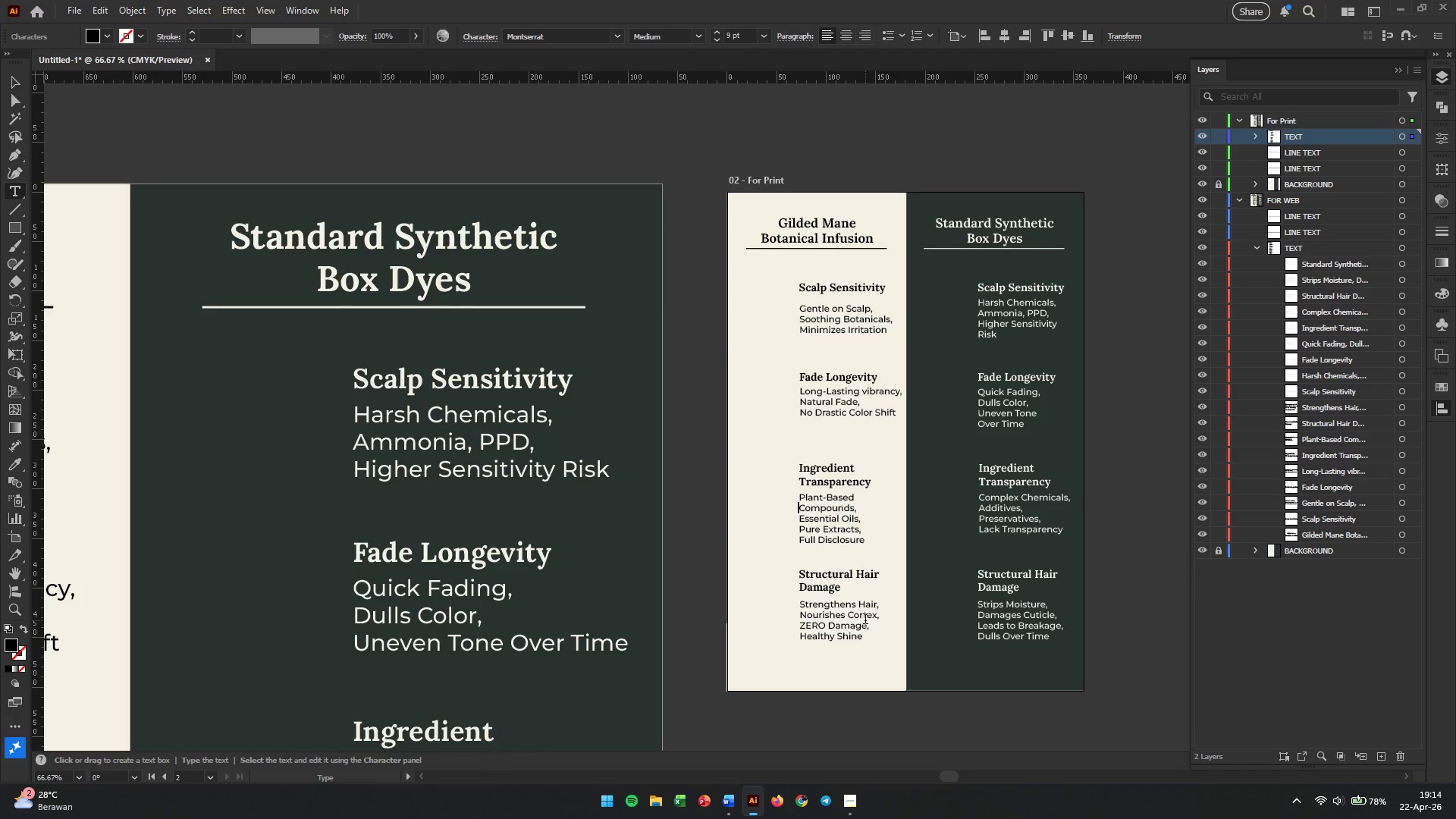 
left_click([14, 80])
 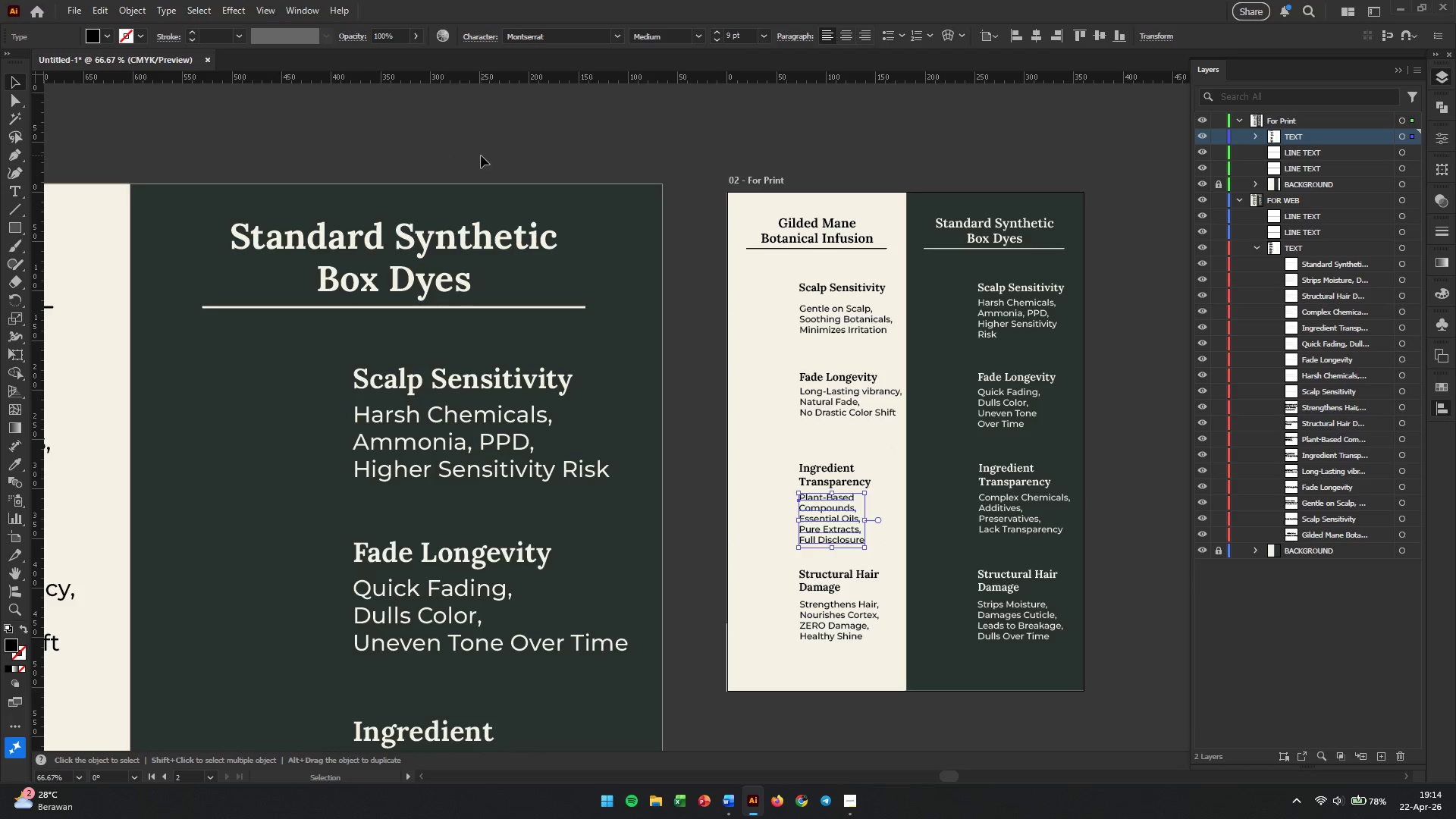 
left_click([481, 155])
 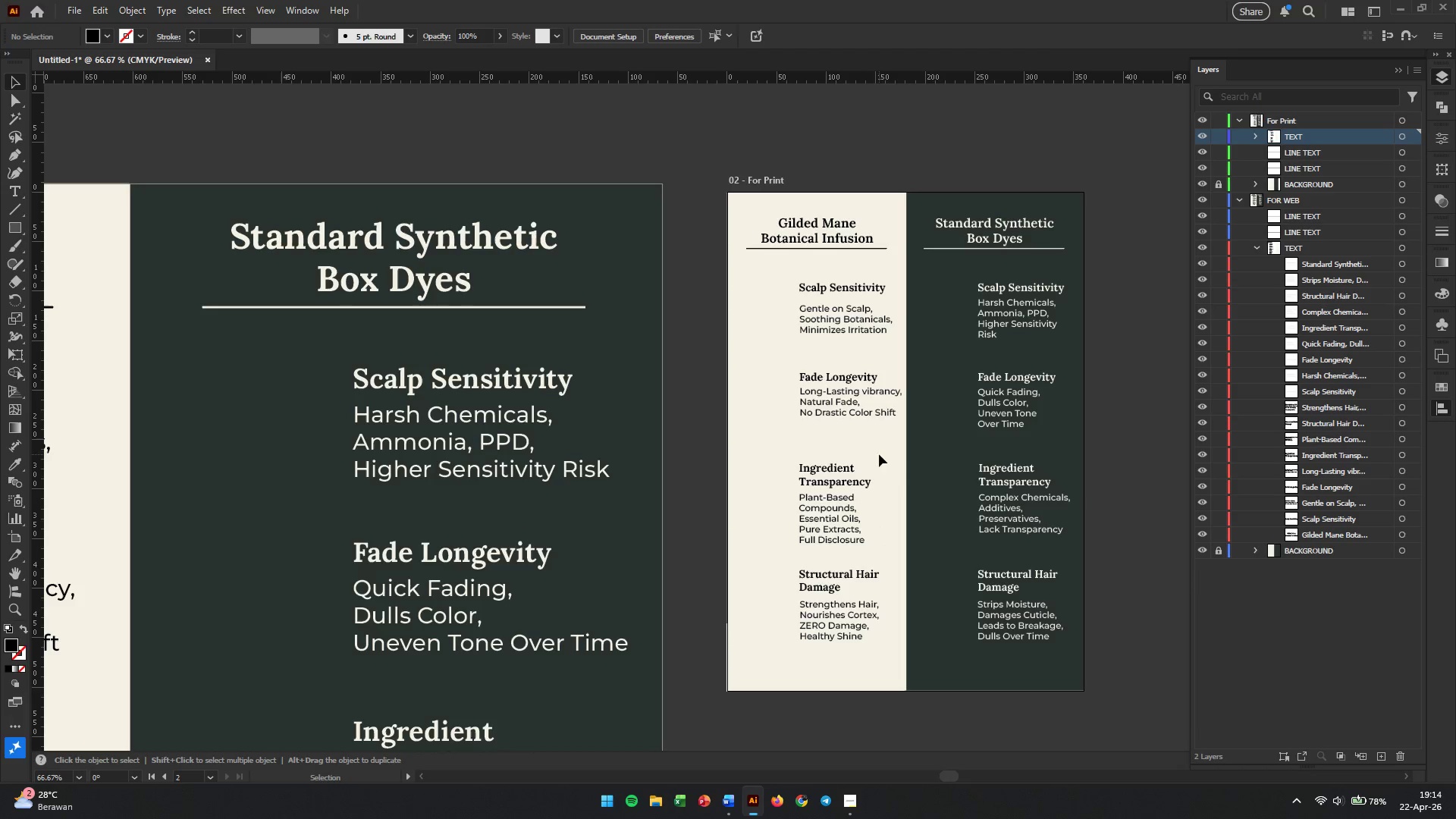 
hold_key(key=AltLeft, duration=0.77)
 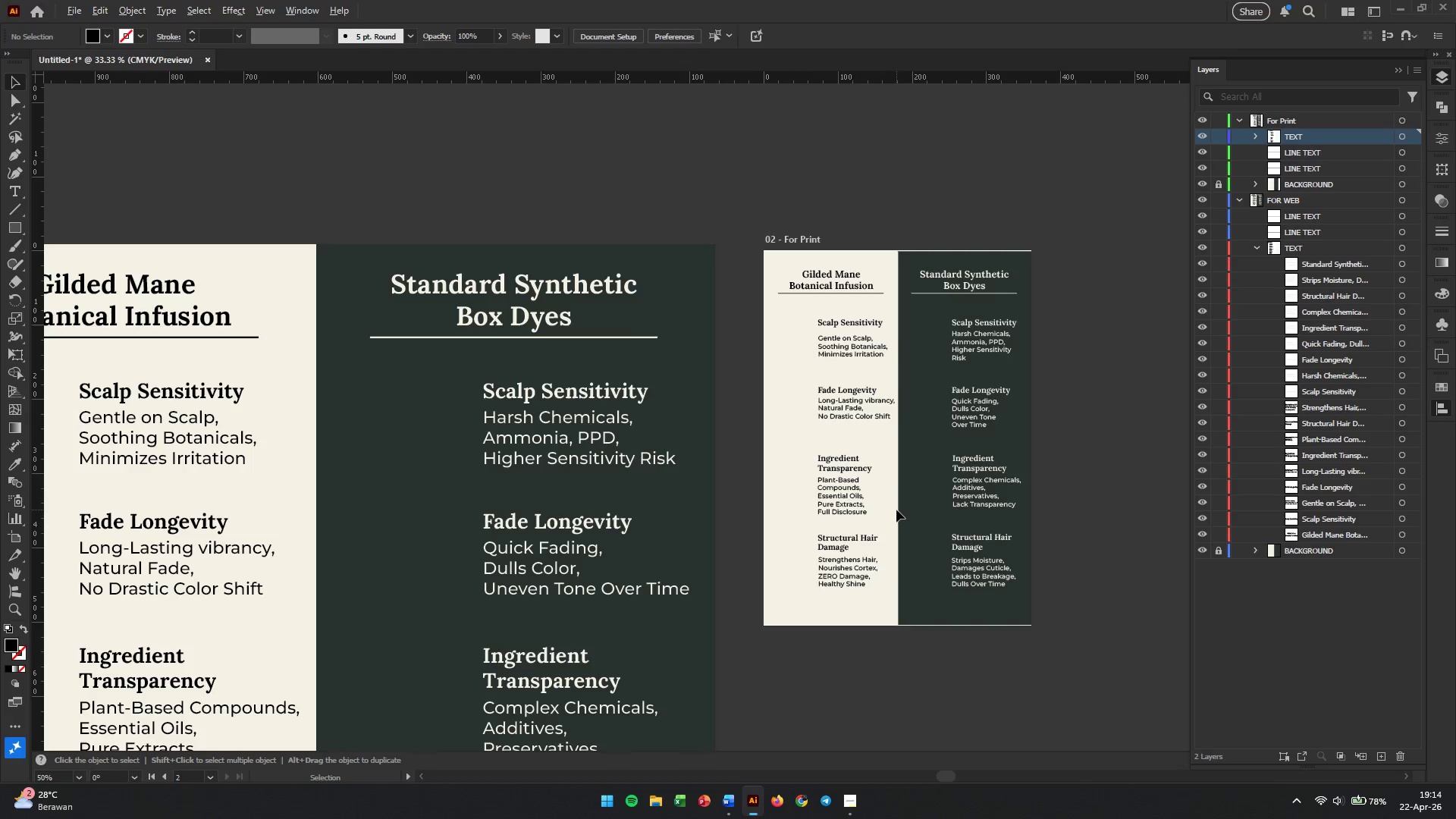 
hold_key(key=AltLeft, duration=0.47)
 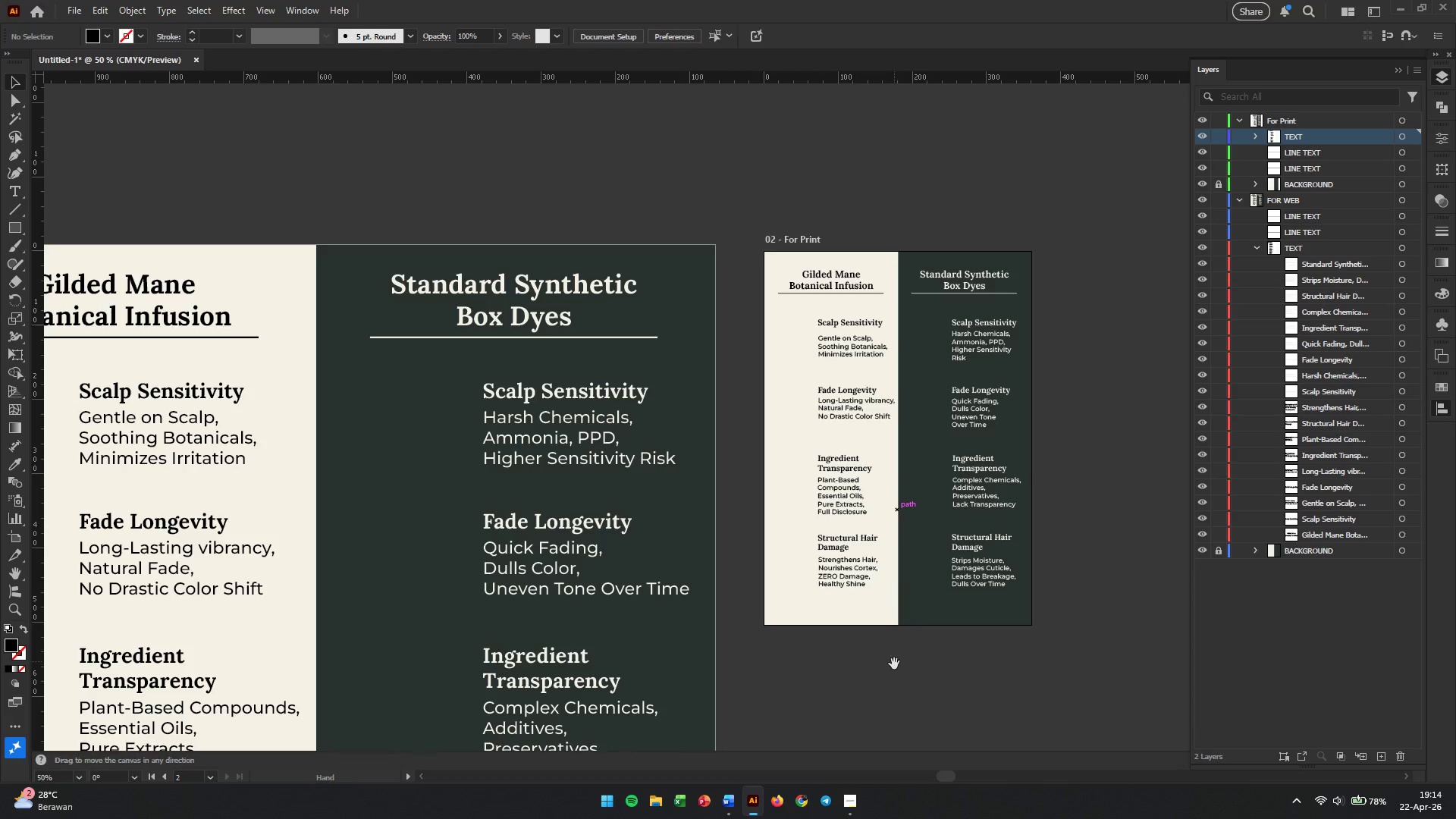 
scroll: coordinate [889, 482], scroll_direction: down, amount: 2.0
 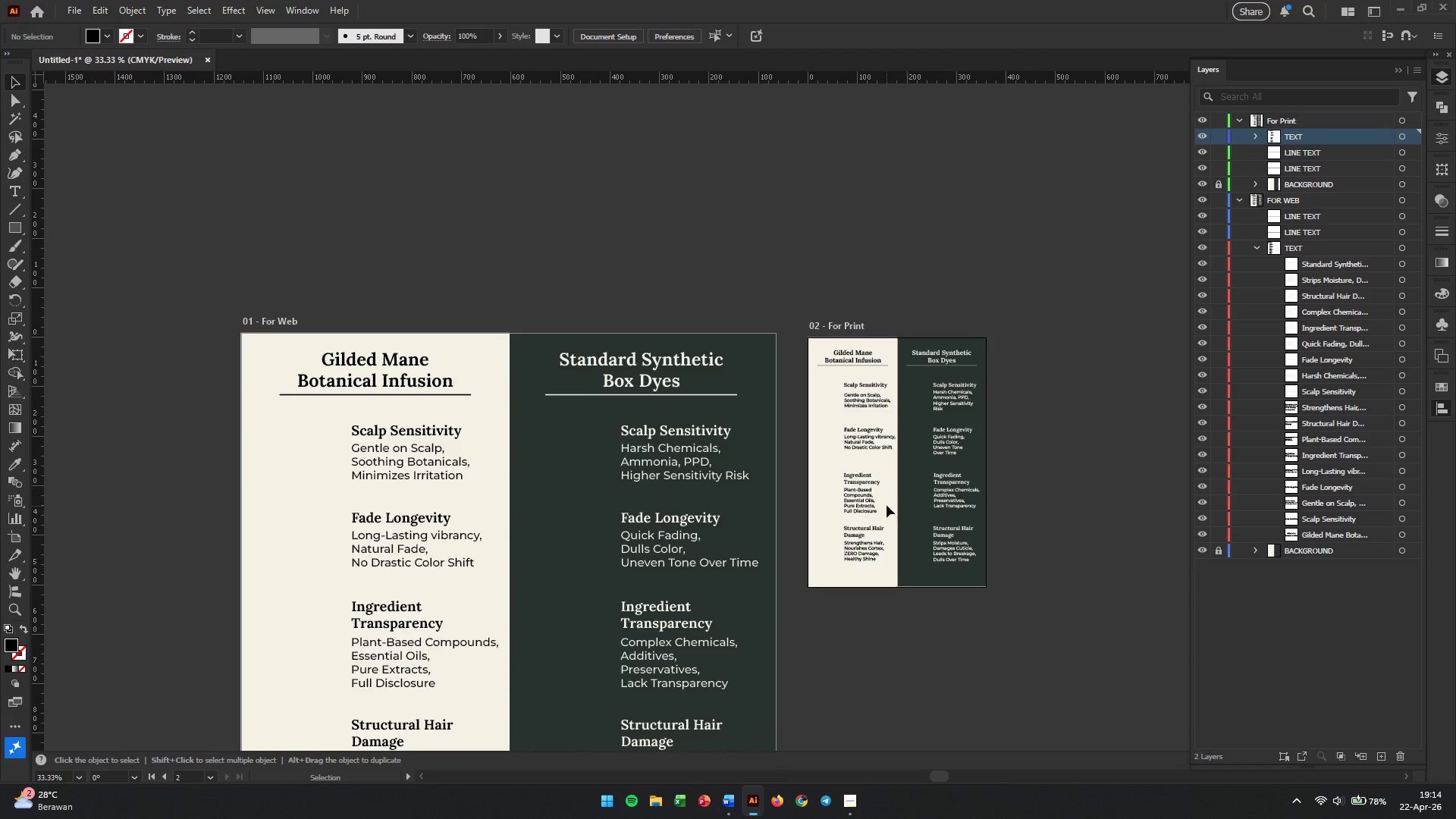 
scroll: coordinate [896, 510], scroll_direction: up, amount: 1.0
 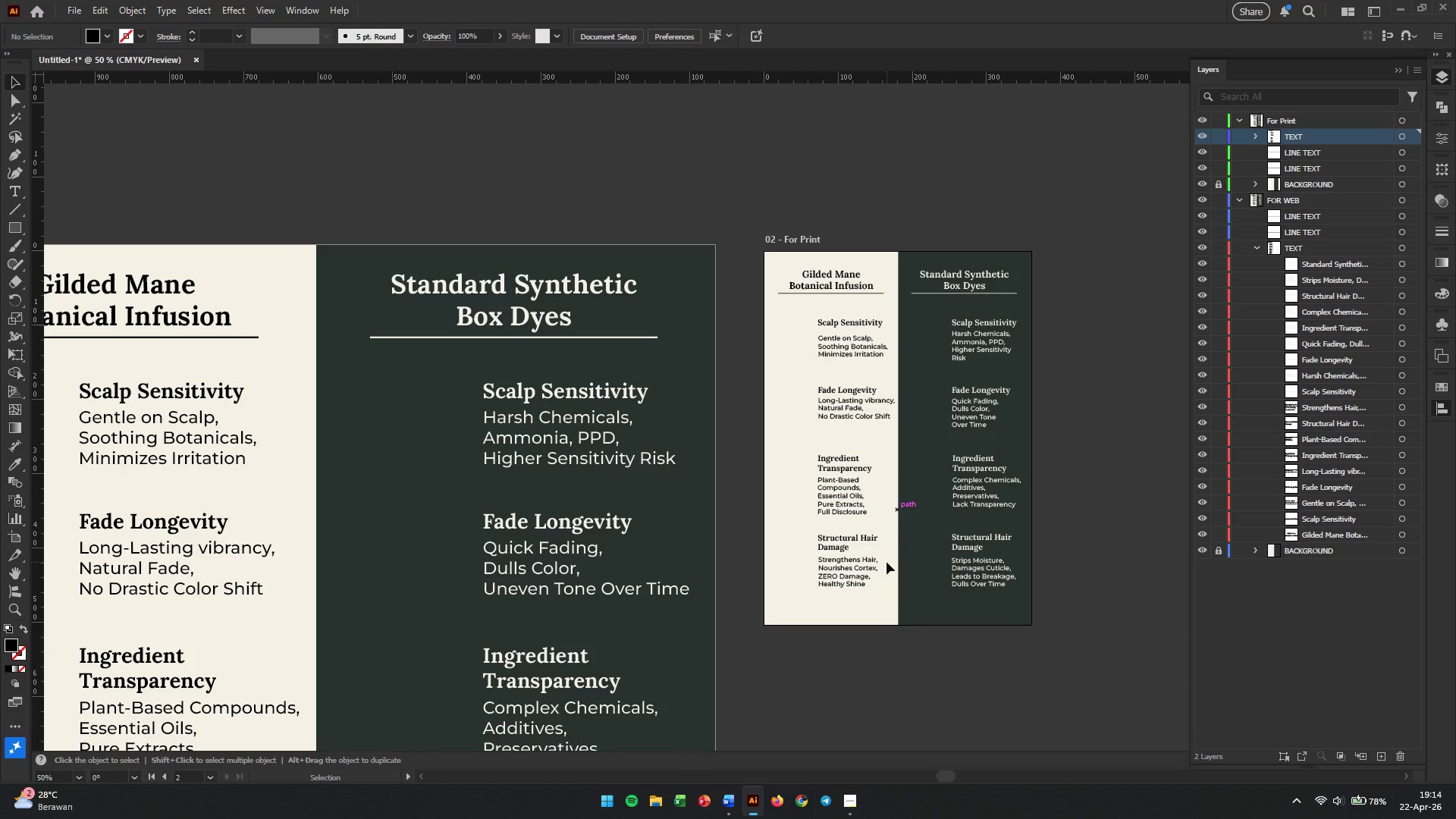 
hold_key(key=Space, duration=0.75)
 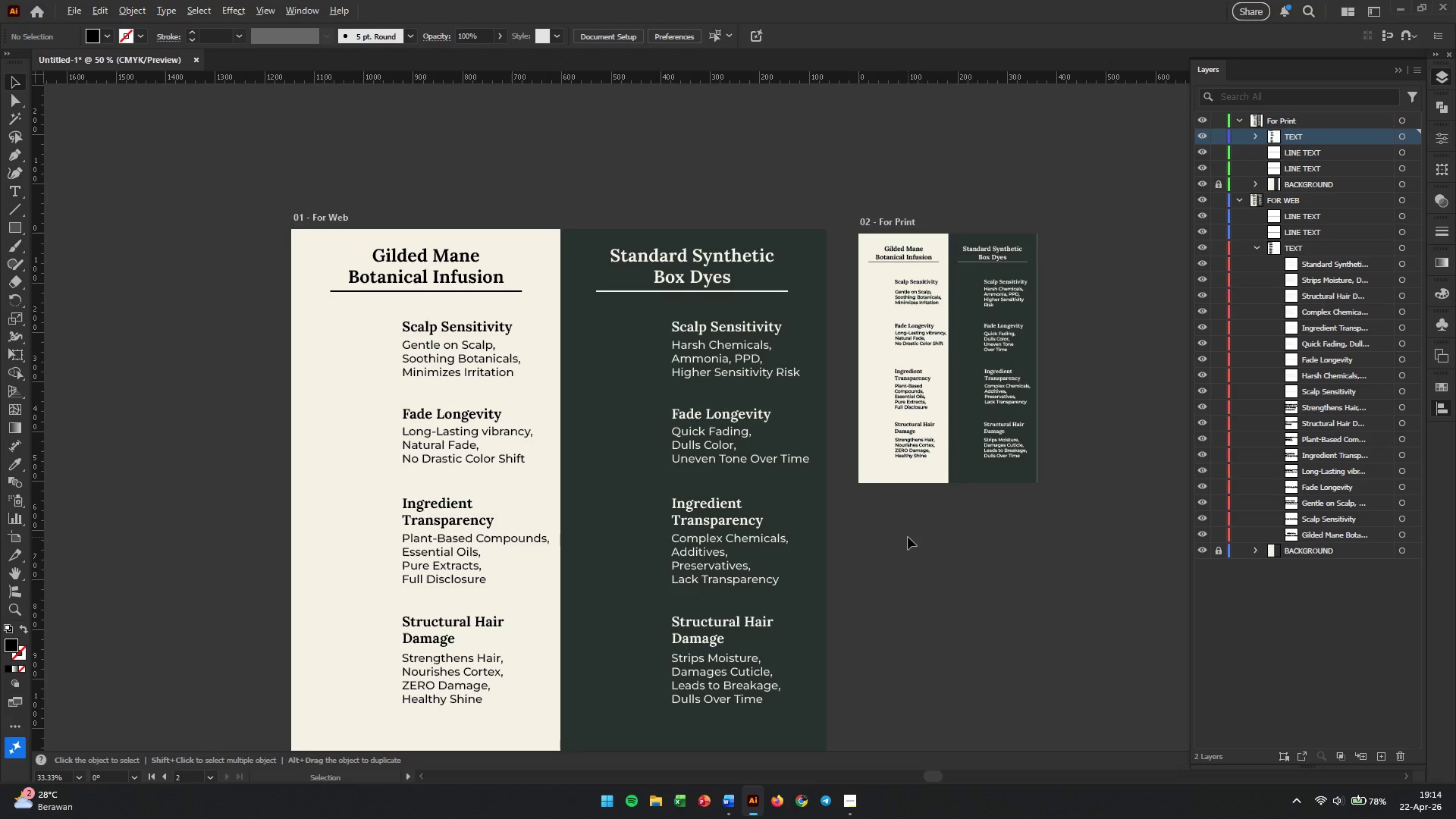 
left_click_drag(start_coordinate=[895, 688], to_coordinate=[966, 519])
 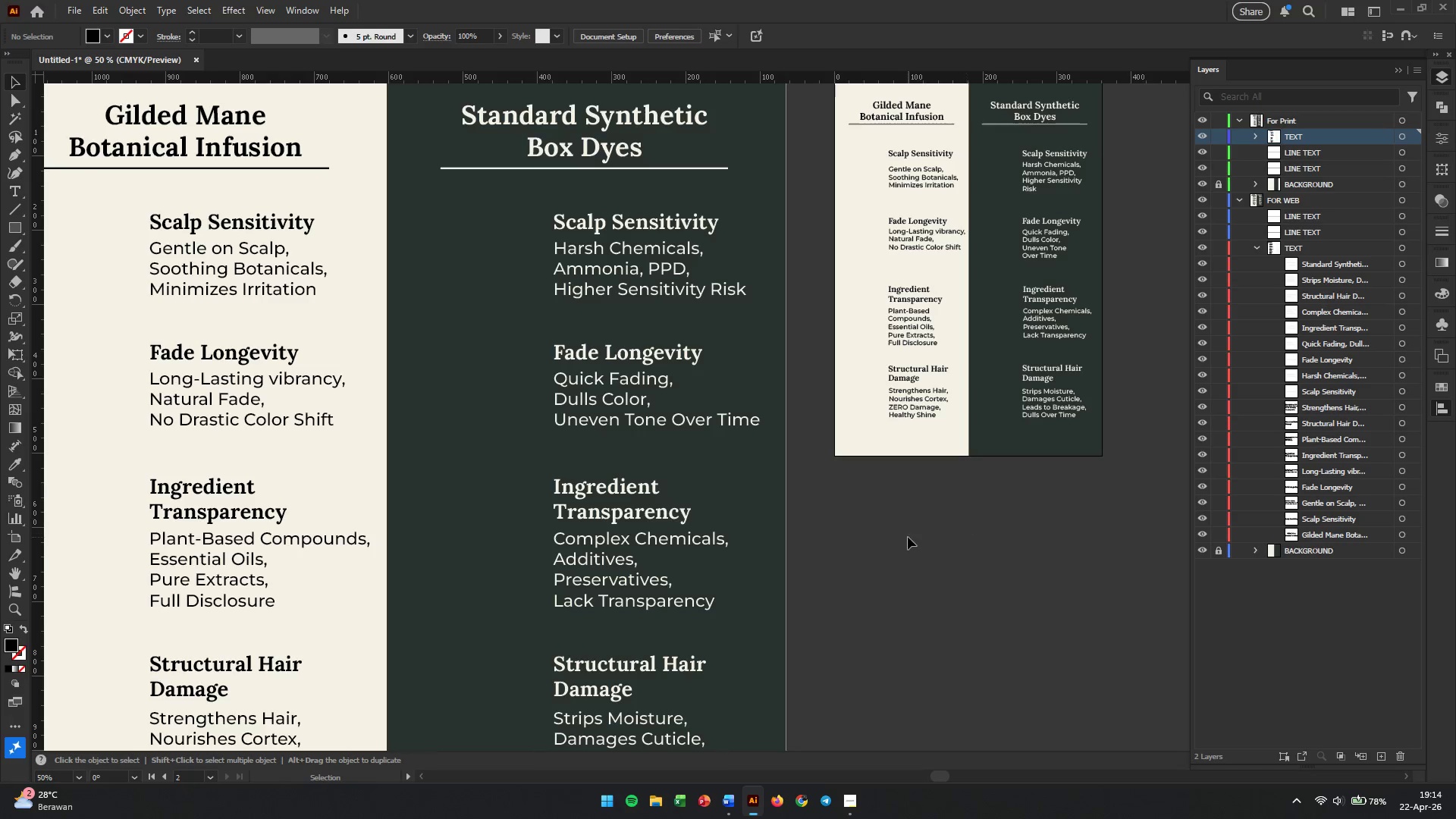 
hold_key(key=AltLeft, duration=0.33)
scroll: coordinate [908, 537], scroll_direction: down, amount: 1.0
 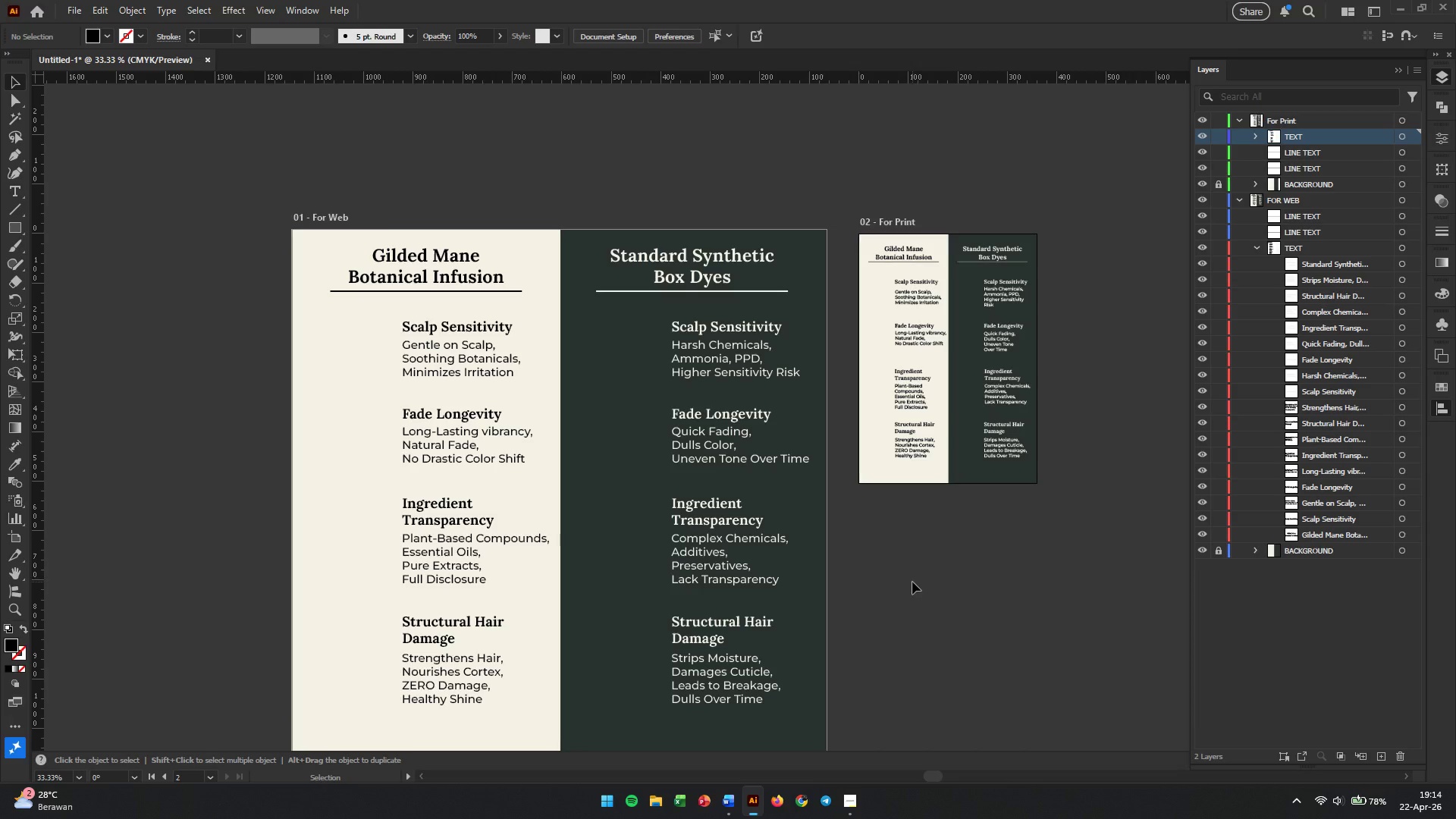 
hold_key(key=AltLeft, duration=0.8)
left_click_drag(start_coordinate=[912, 582], to_coordinate=[914, 535])
 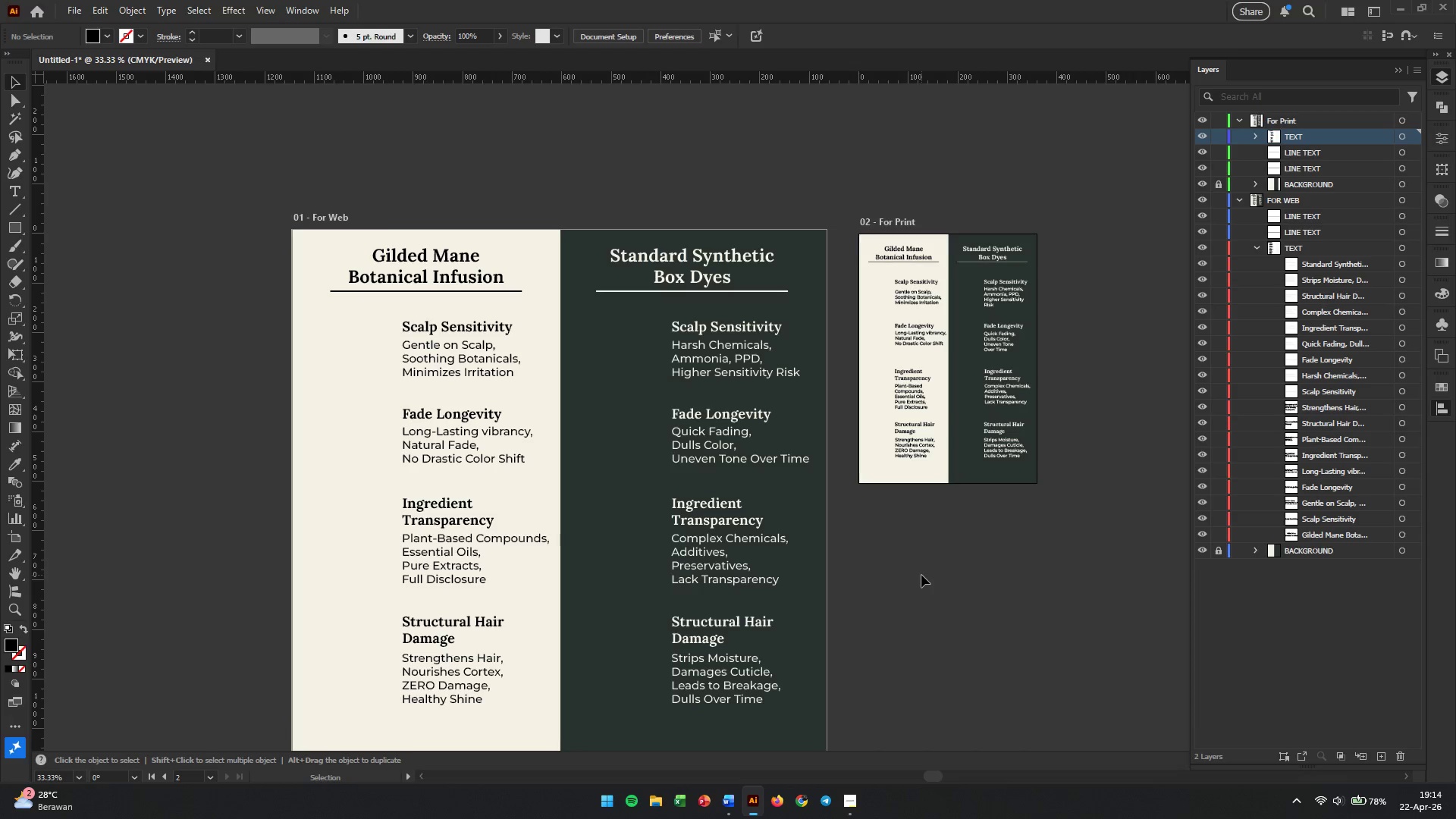 
hold_key(key=AltLeft, duration=0.45)
scroll: coordinate [923, 557], scroll_direction: down, amount: 3.0
 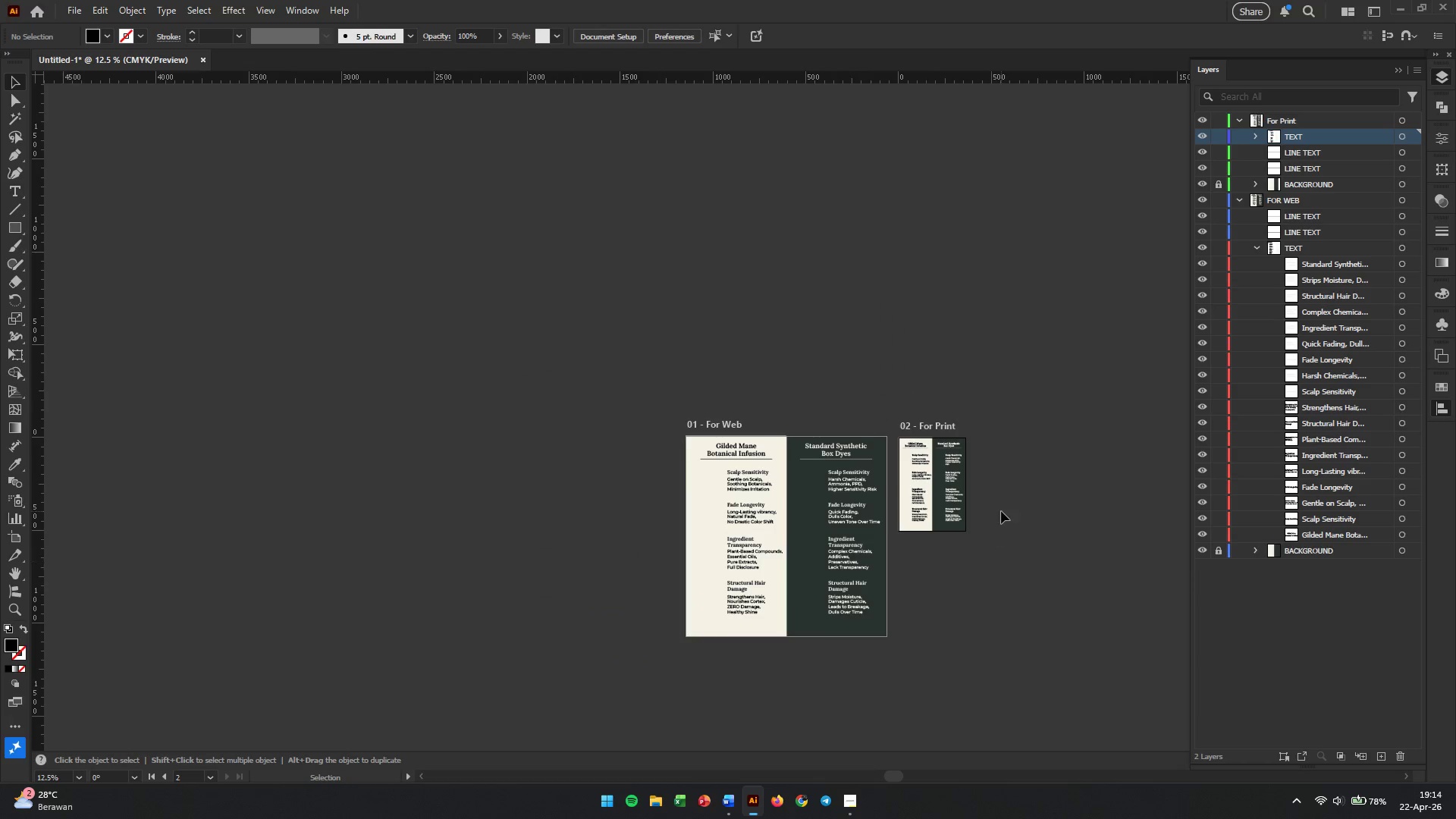 
hold_key(key=AltLeft, duration=0.44)
scroll: coordinate [1006, 522], scroll_direction: up, amount: 3.0
 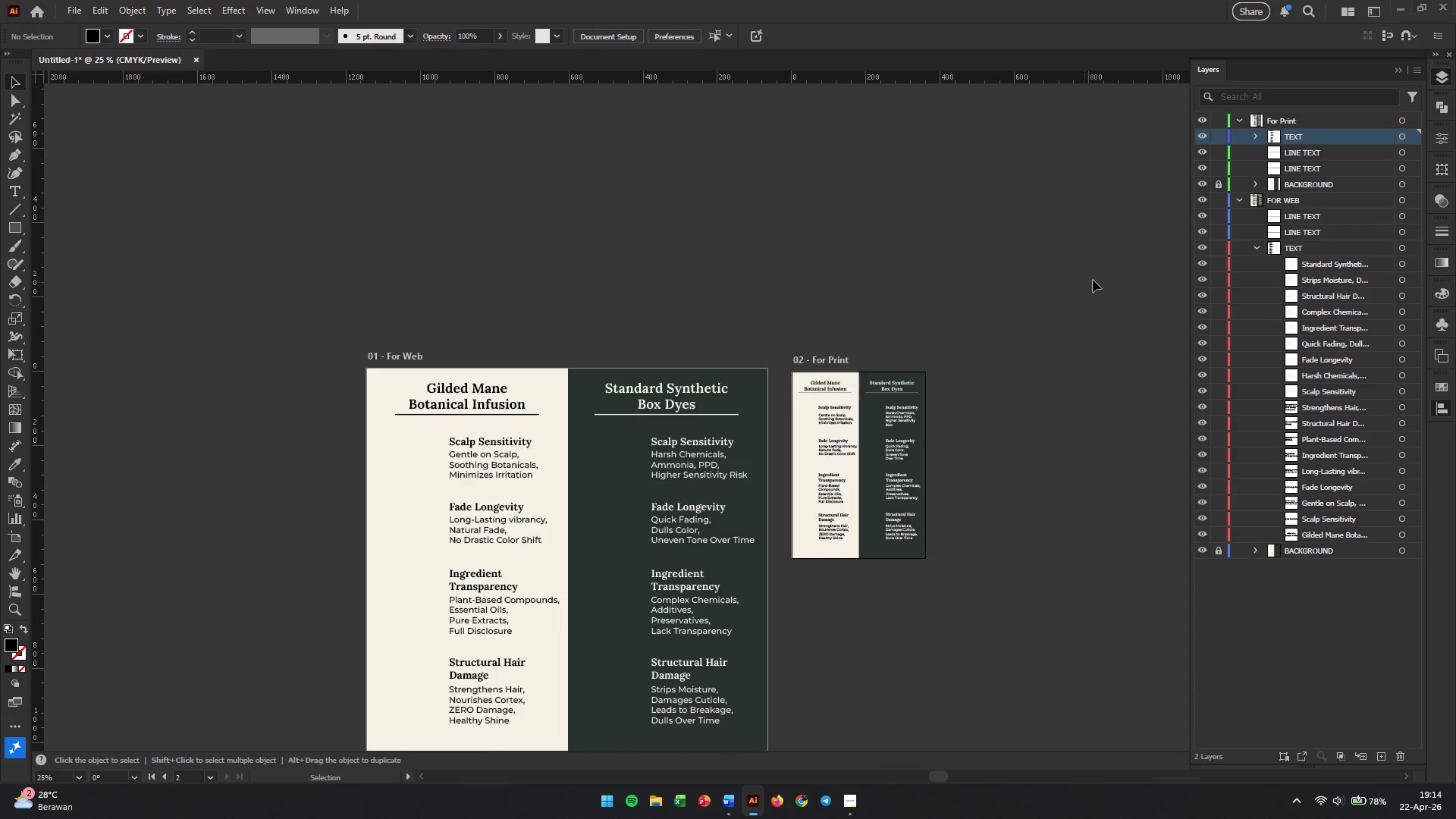 
left_click_drag(start_coordinate=[965, 352], to_coordinate=[795, 568])
 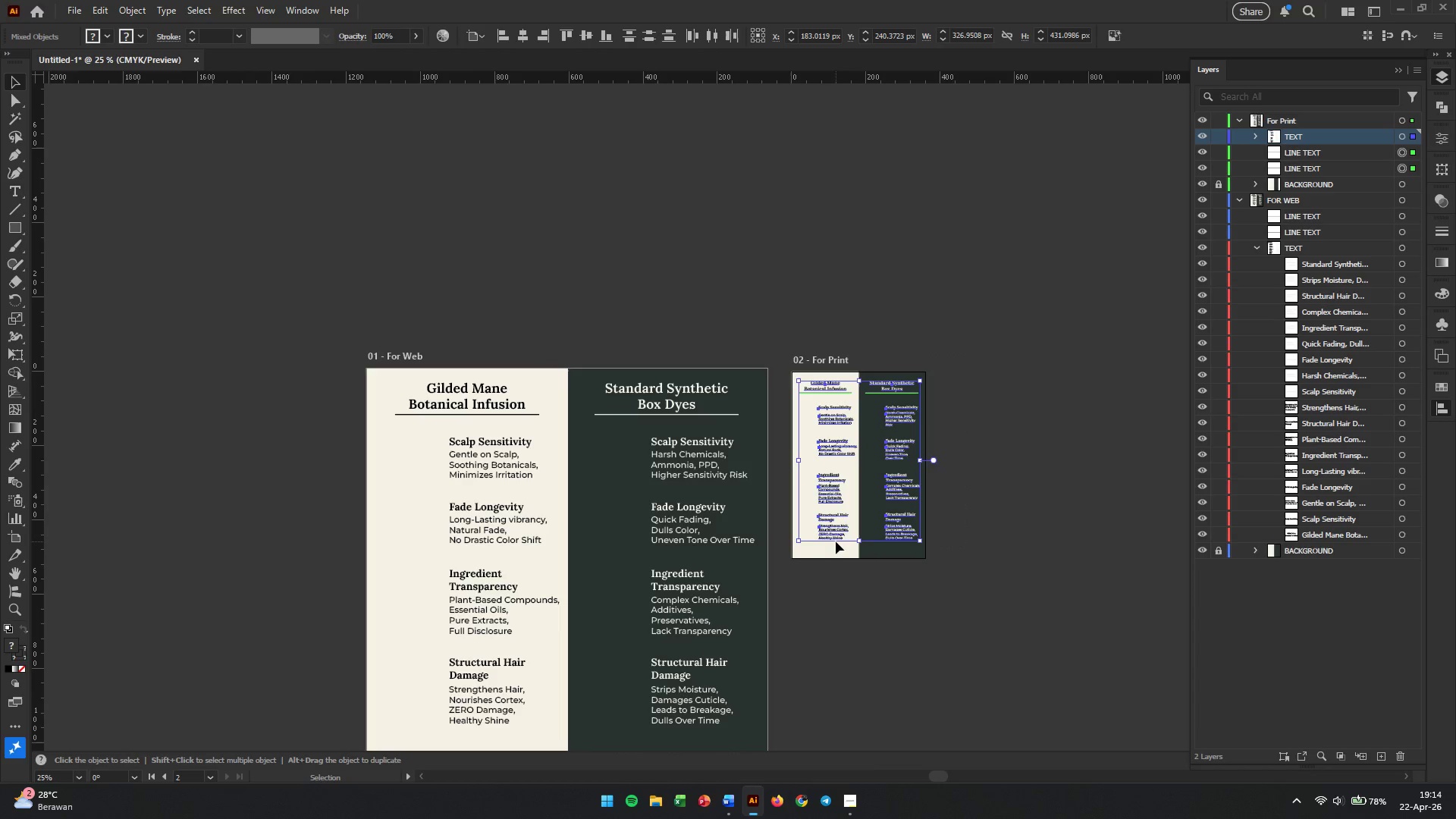 
left_click([1051, 376])
 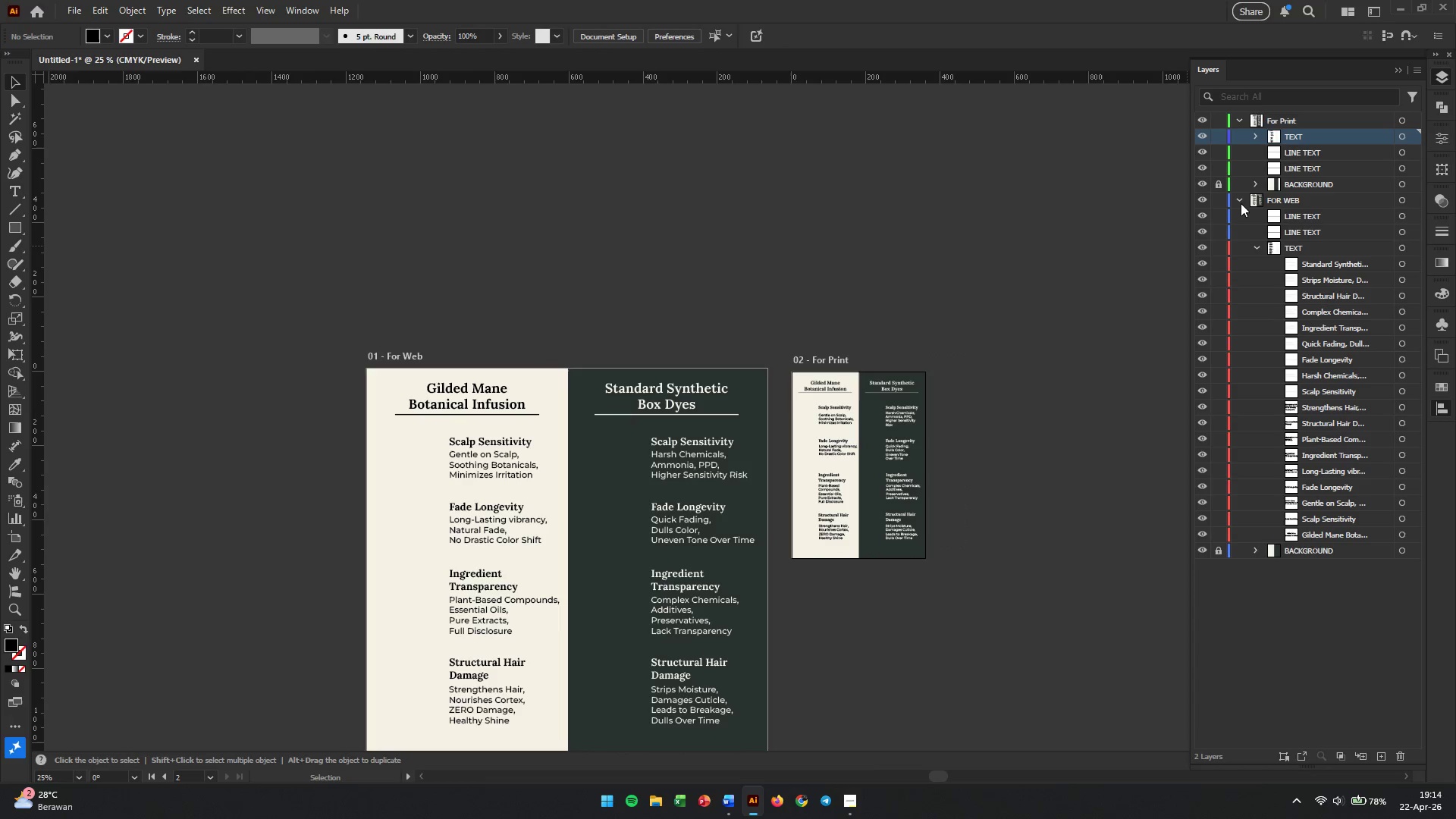 
left_click([1241, 203])
 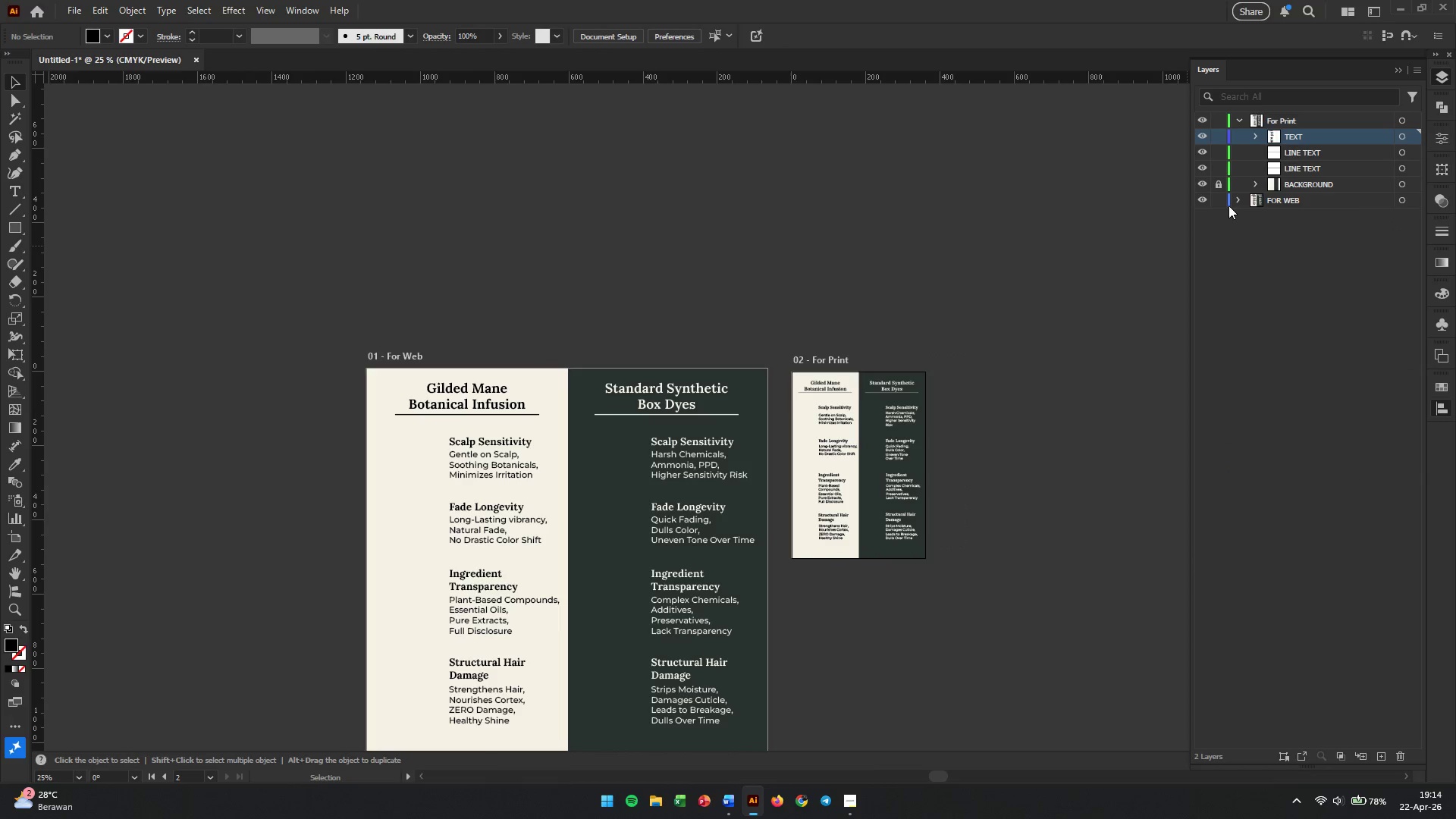 
left_click([1213, 202])
 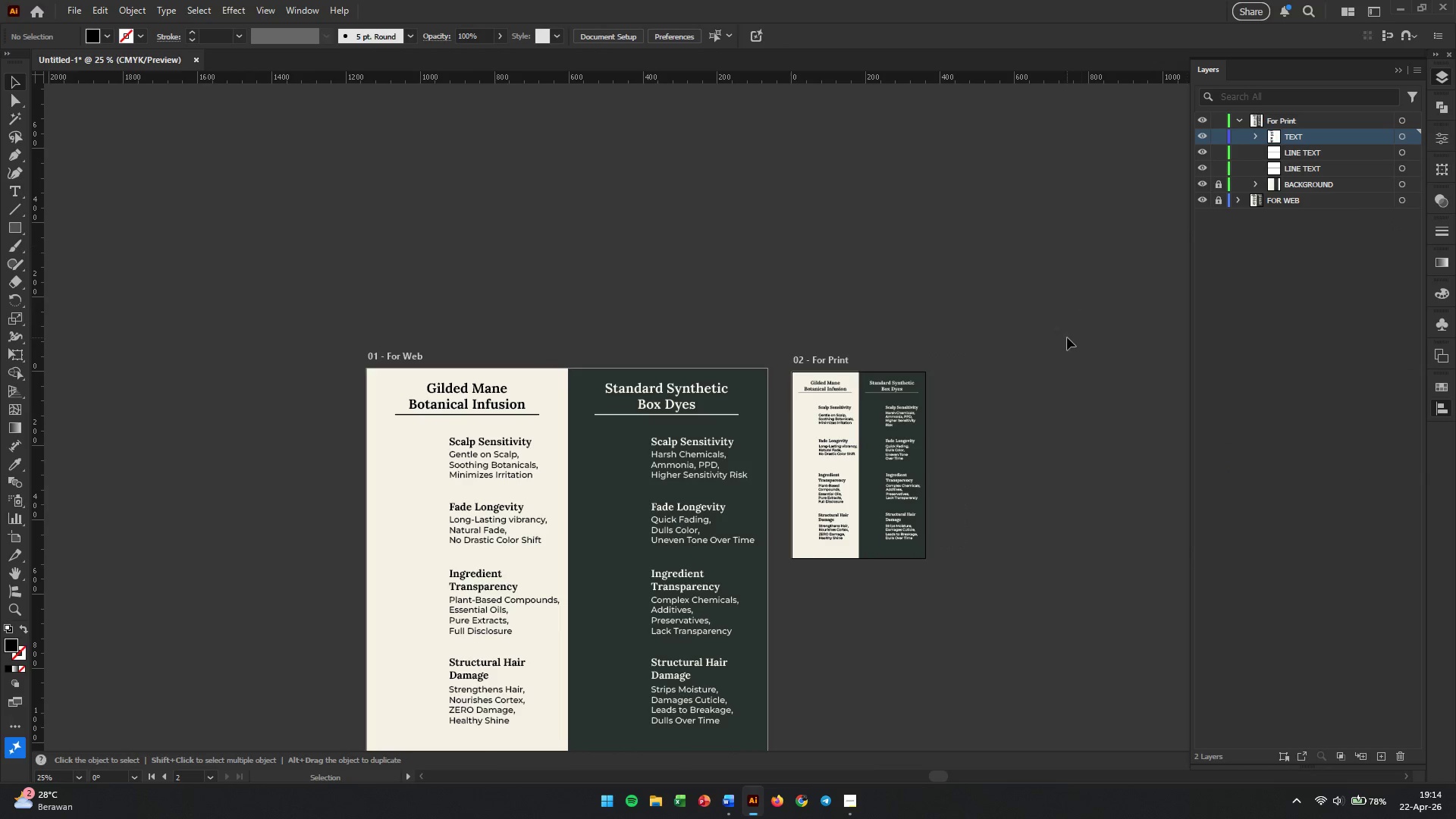 
left_click([1064, 341])
 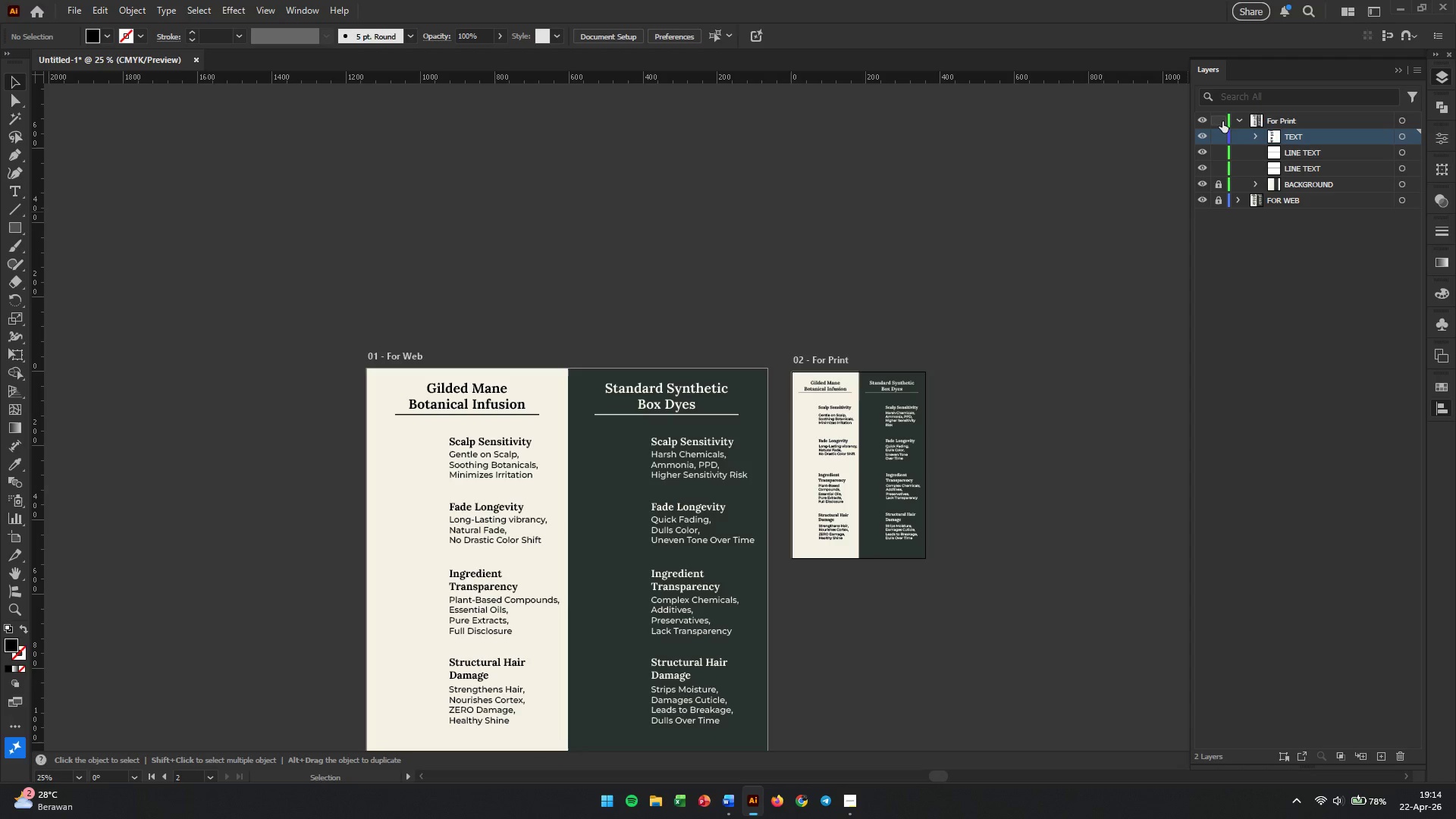 
double_click([1068, 309])
 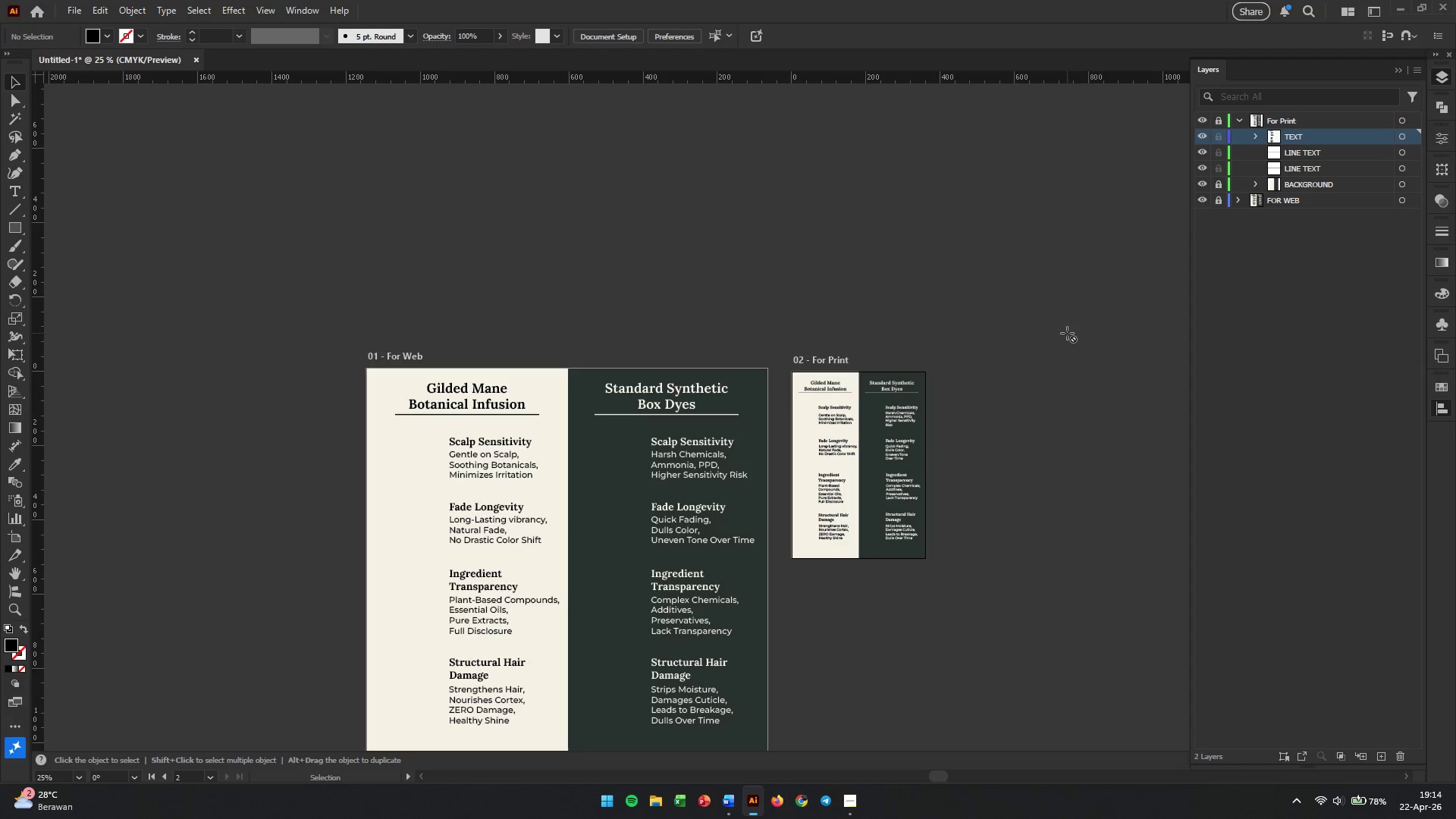 
hold_key(key=AltLeft, duration=0.39)
scroll: coordinate [557, 578], scroll_direction: down, amount: 18.0
 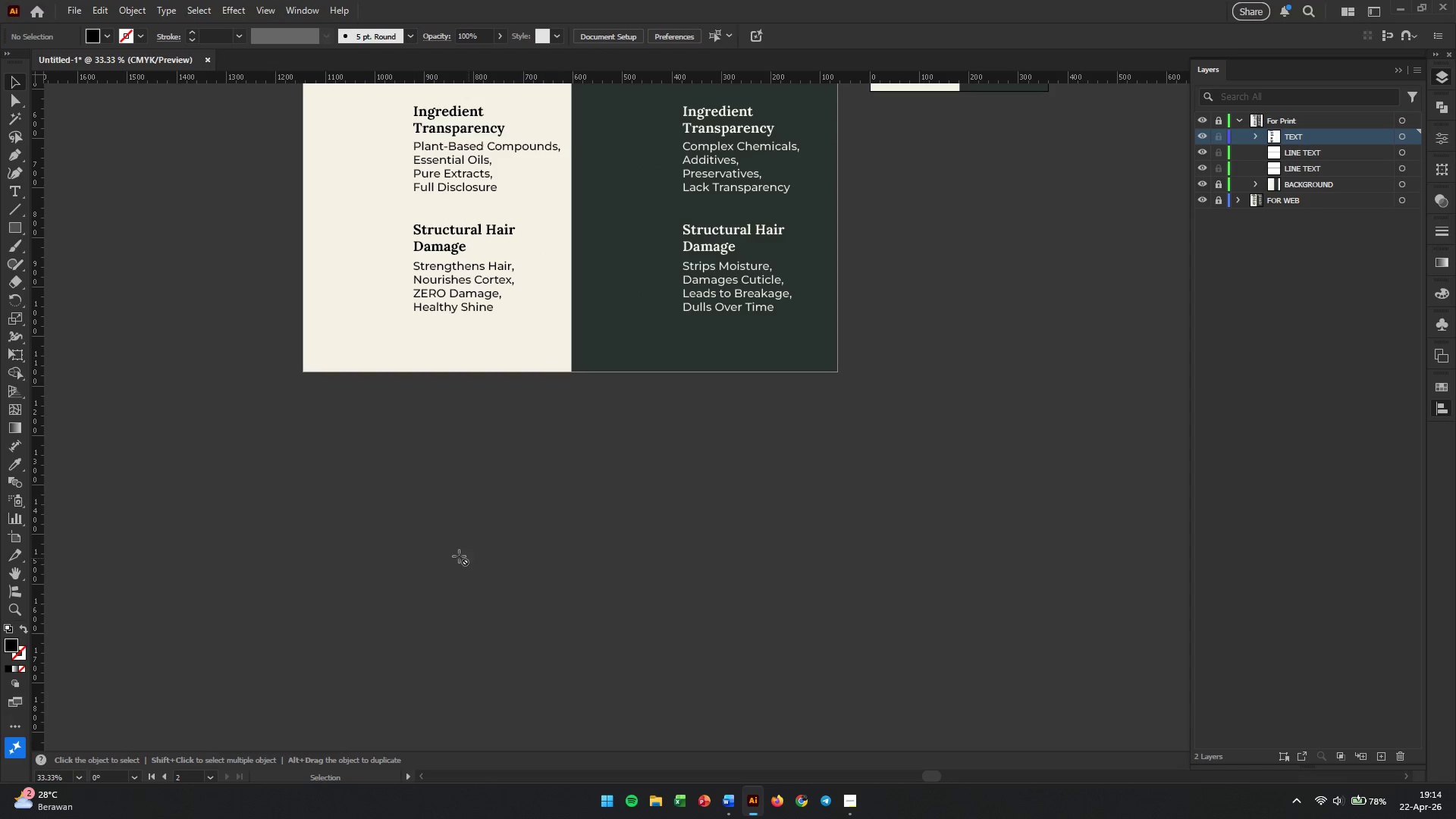 
mouse_move([41, 441])
 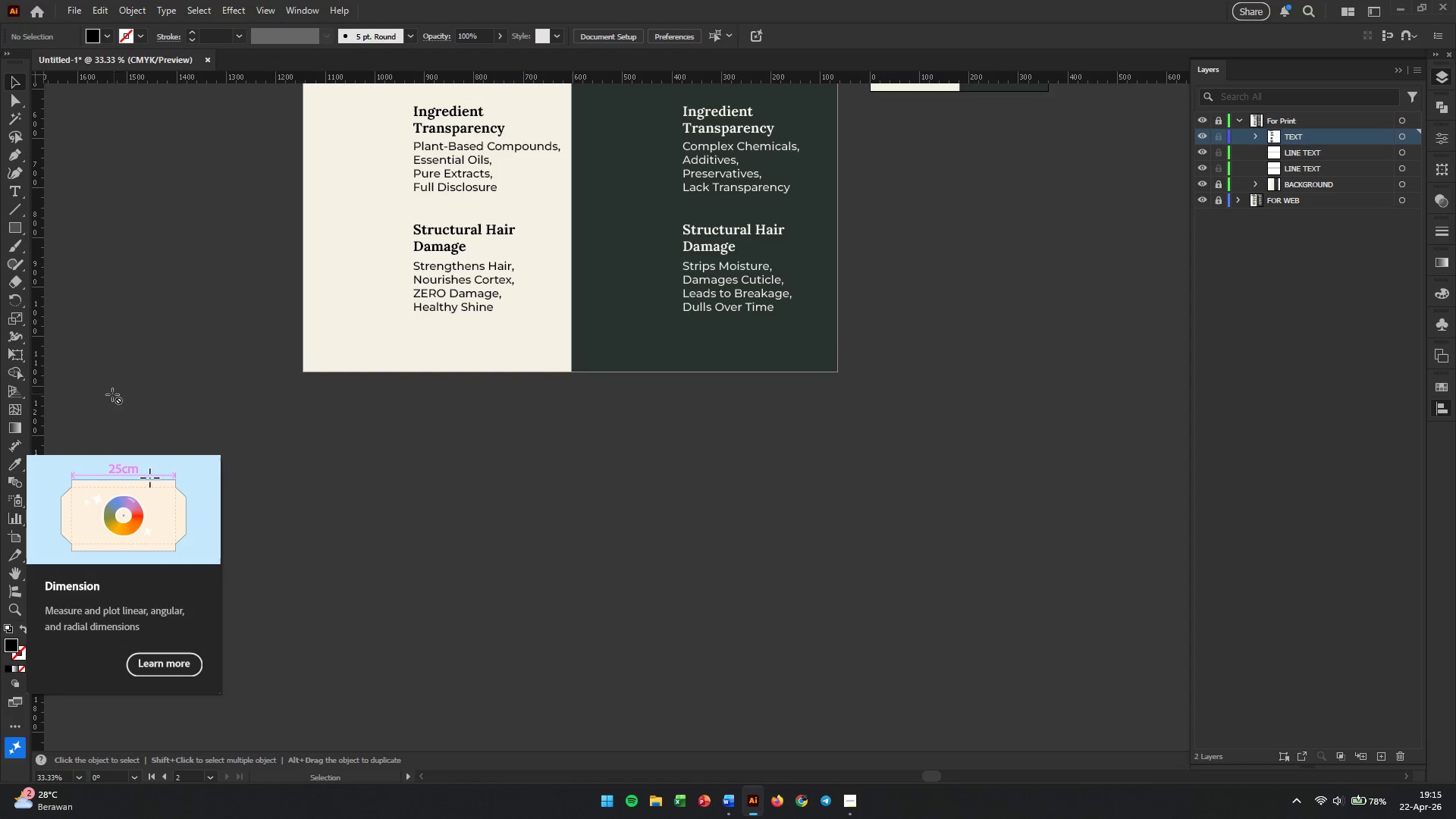 
left_click([125, 384])
 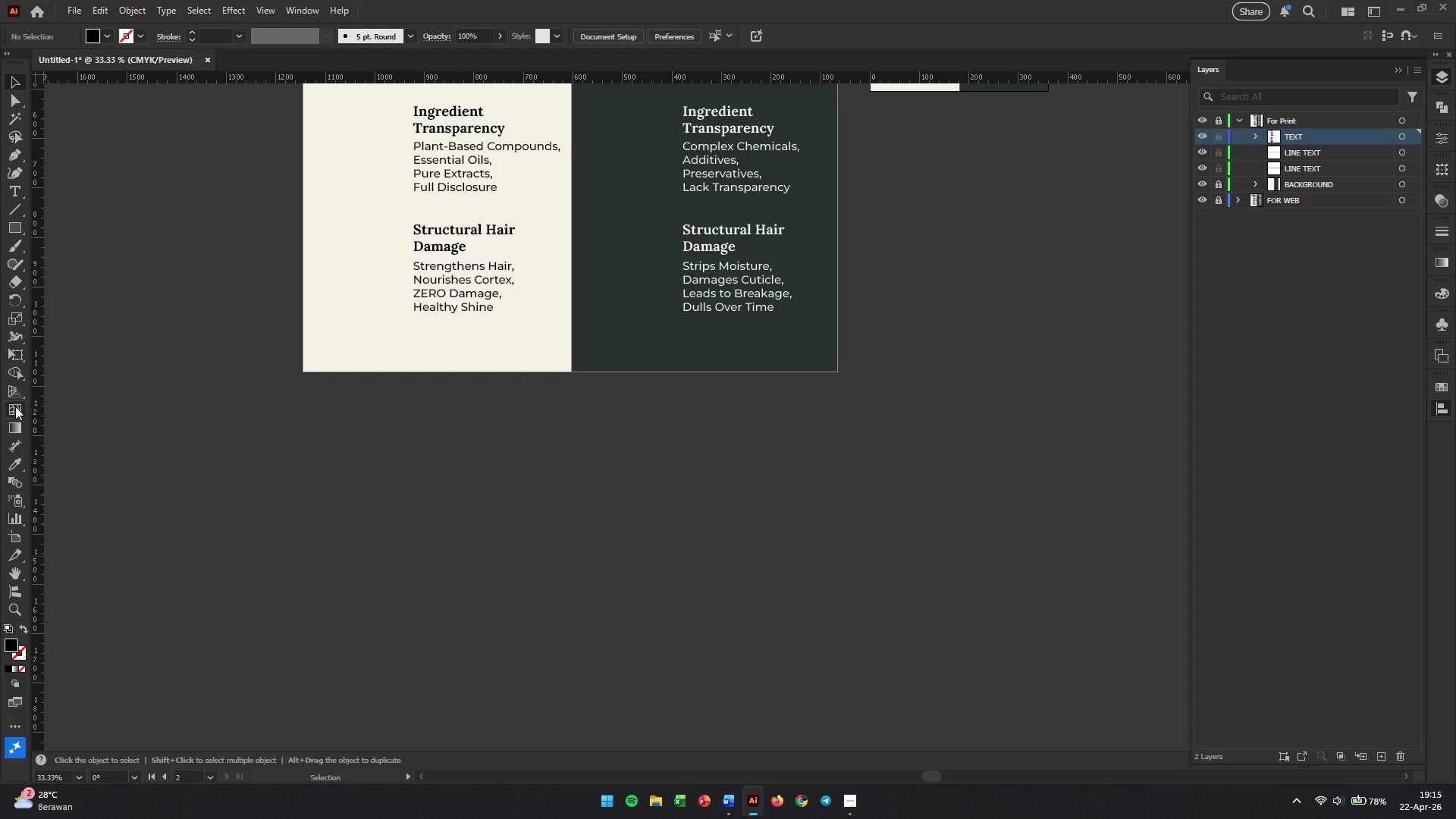 
wait(5.12)
 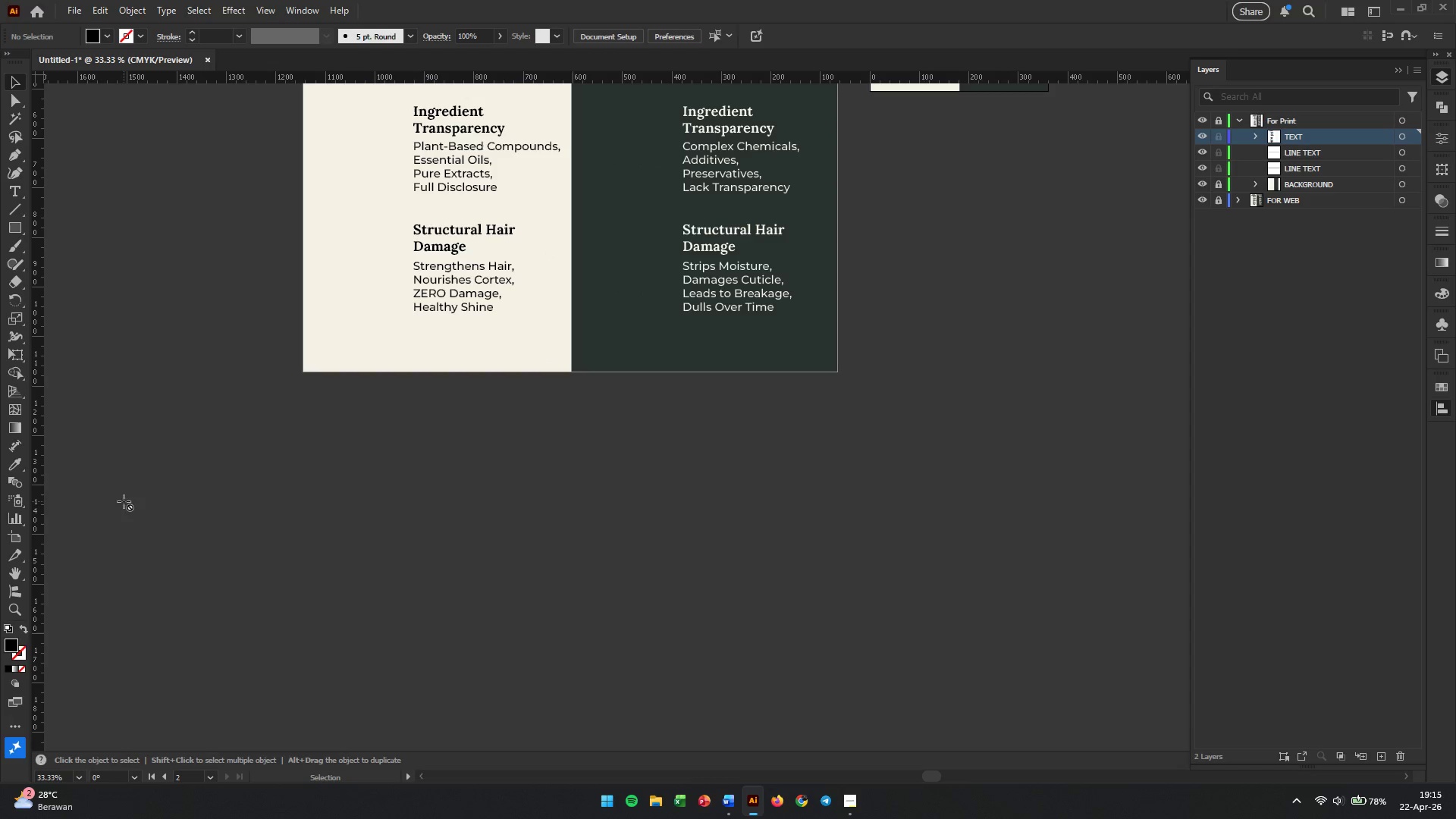 
left_click([16, 535])
 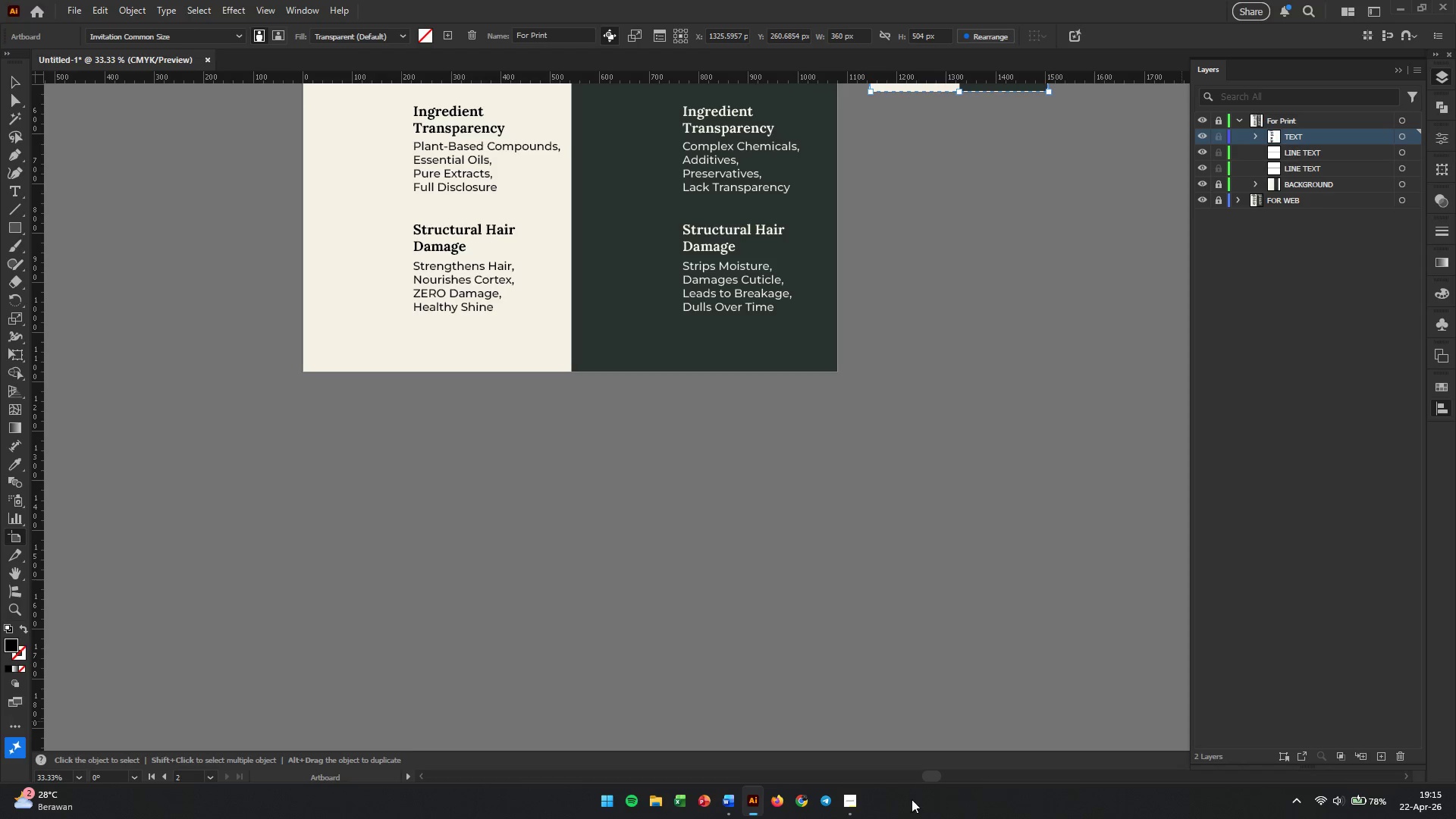 
left_click([849, 799])